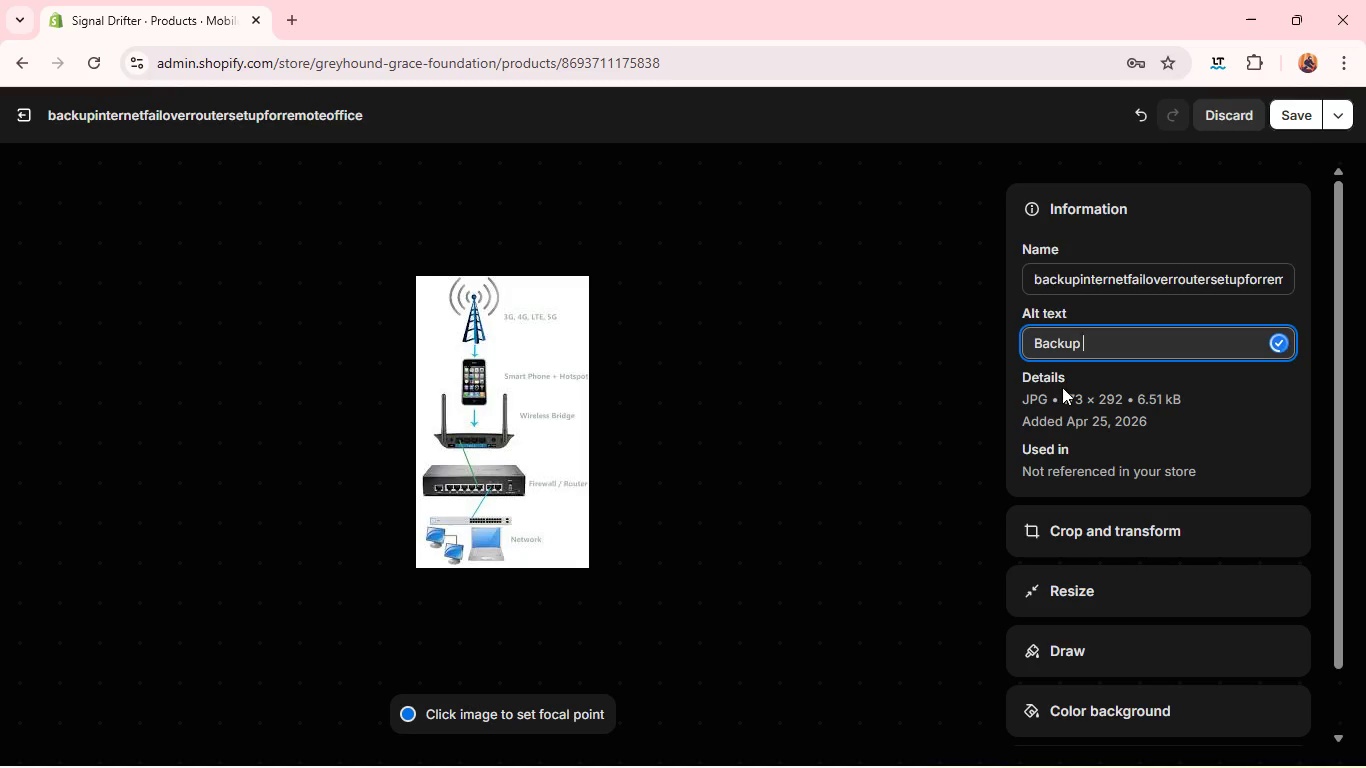 
type(internet failover router setu)
 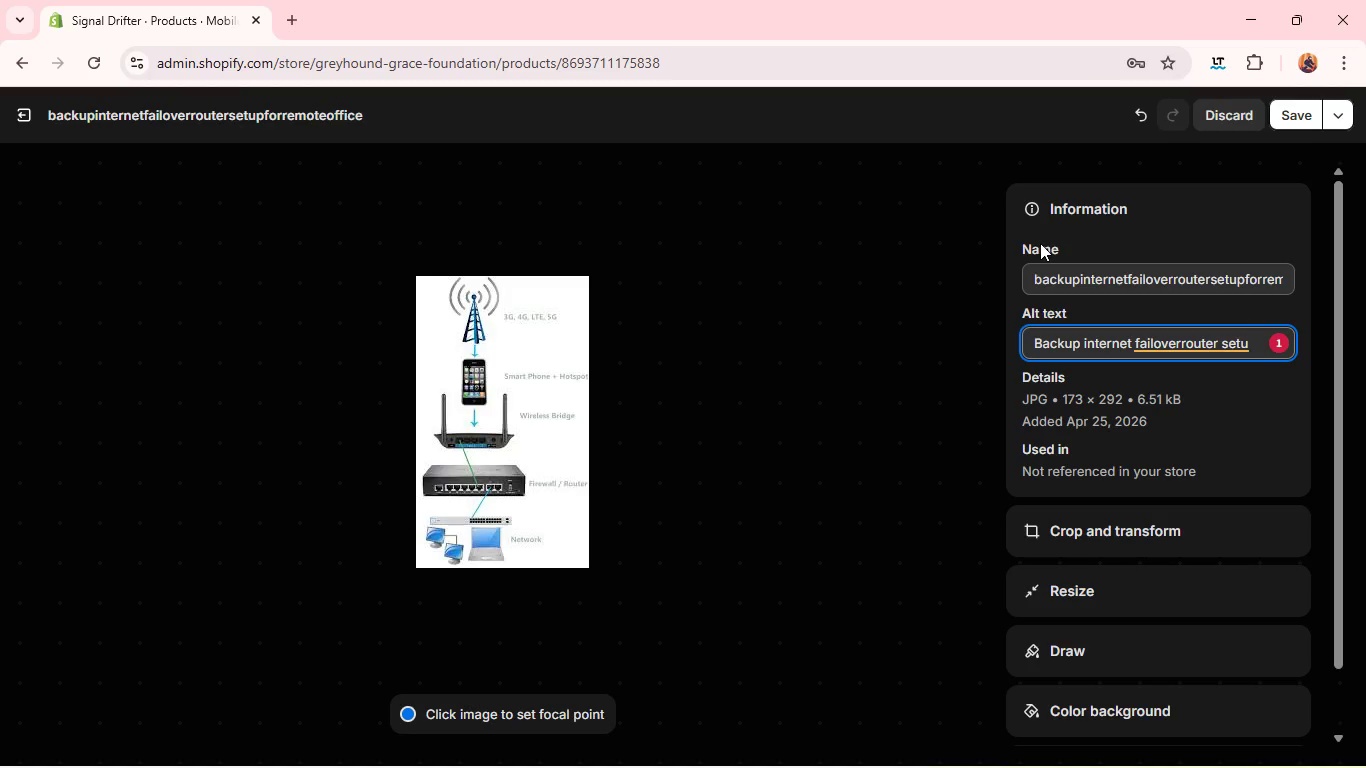 
type(p for remote office)
 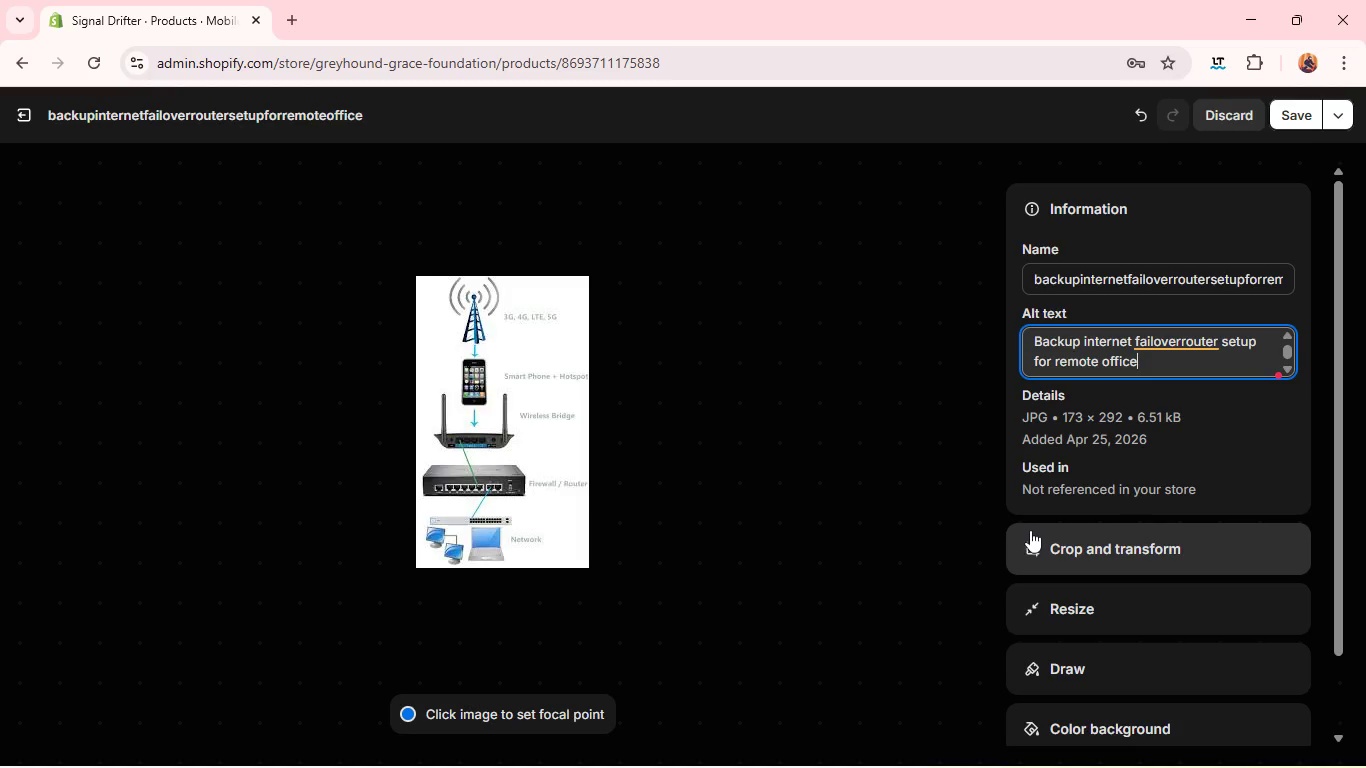 
left_click([1032, 533])
 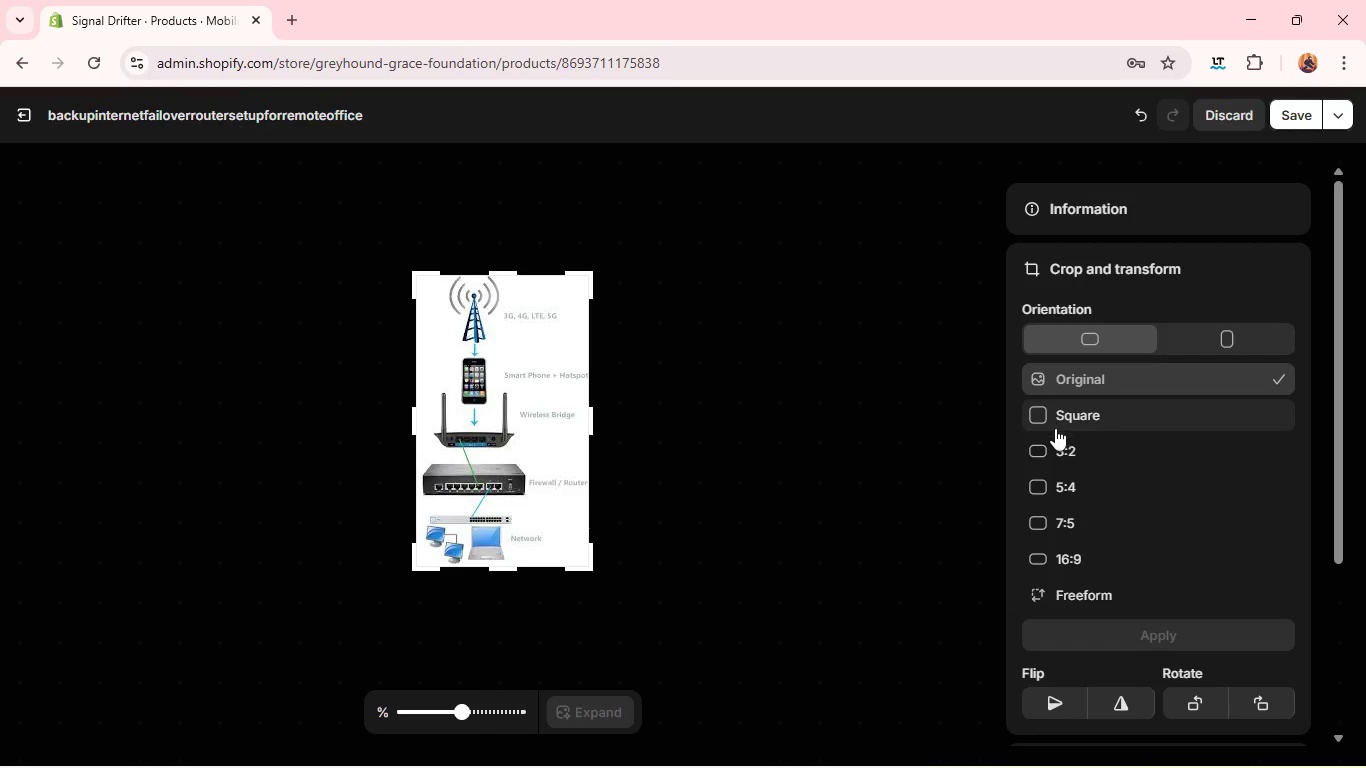 
left_click([1055, 450])
 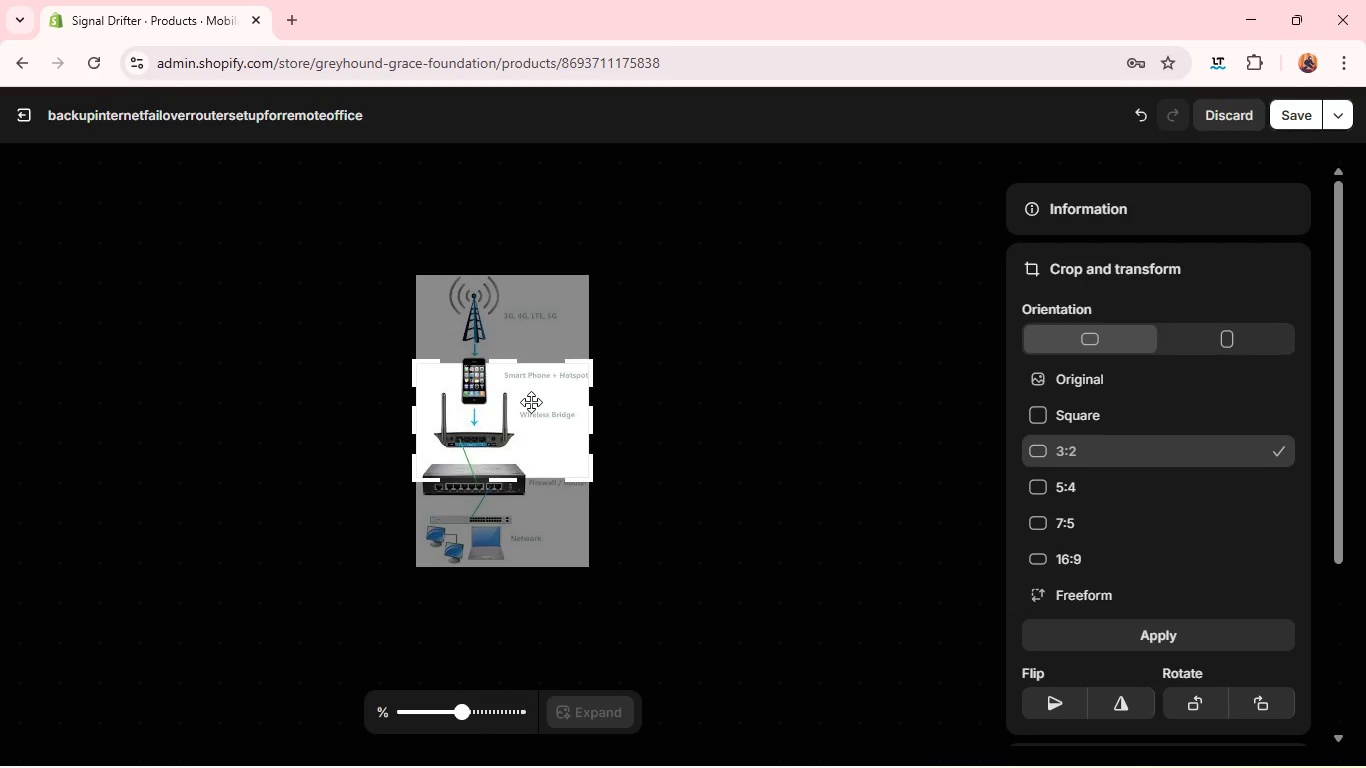 
left_click_drag(start_coordinate=[531, 402], to_coordinate=[537, 494])
 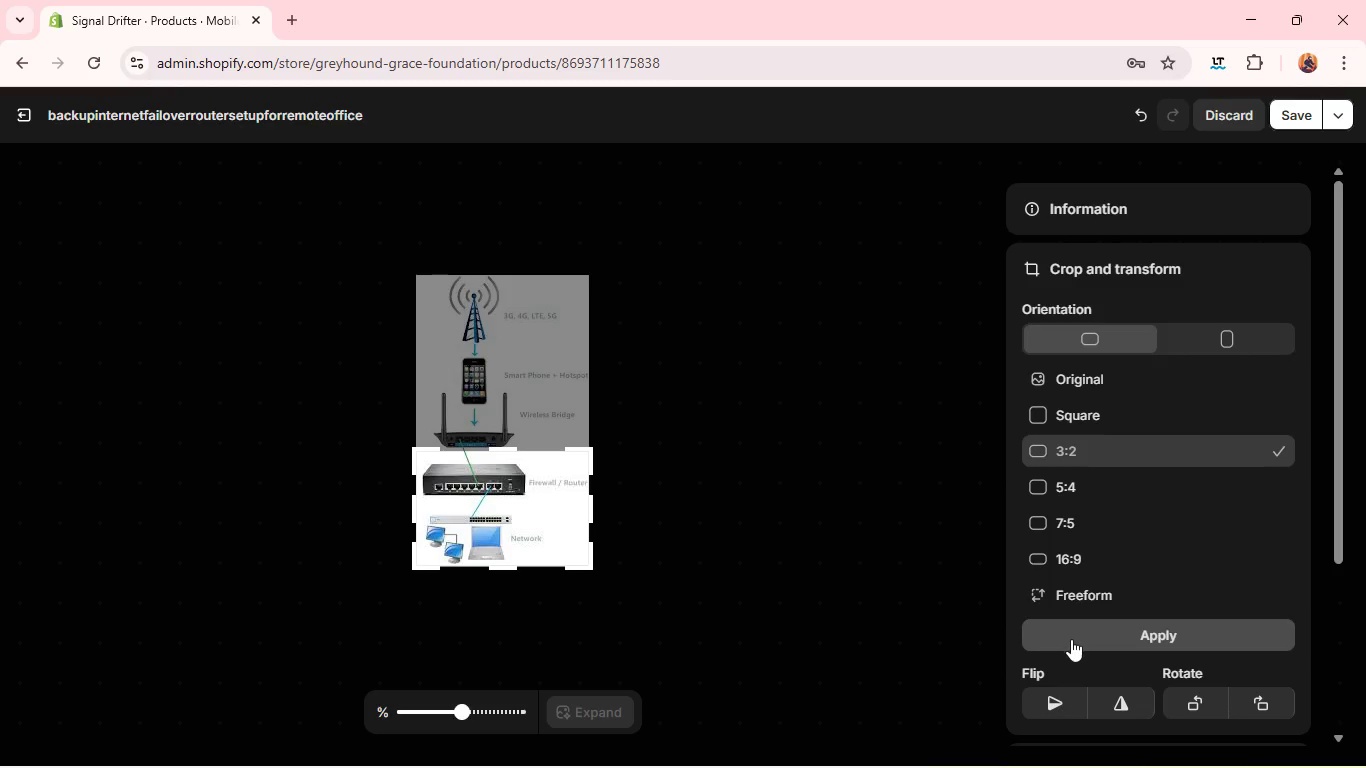 
left_click([1071, 639])
 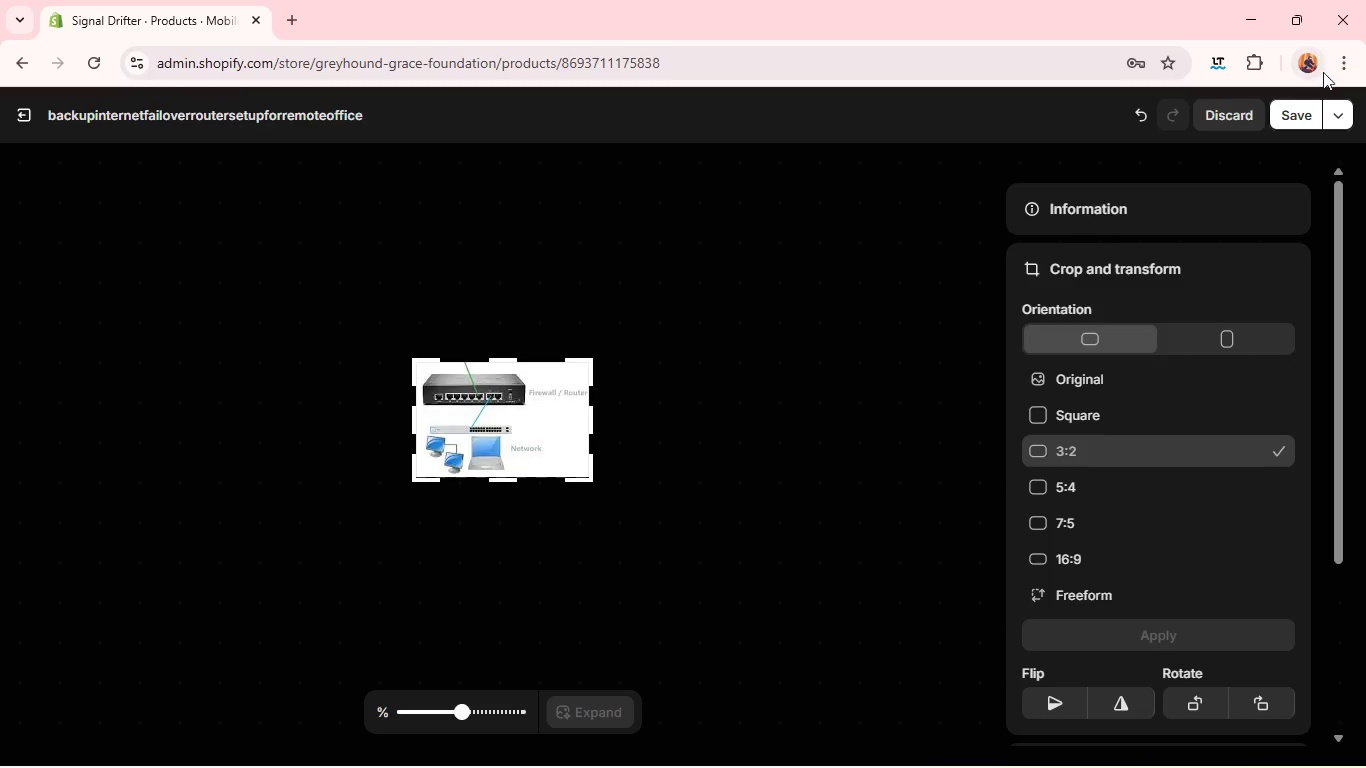 
left_click([1306, 111])
 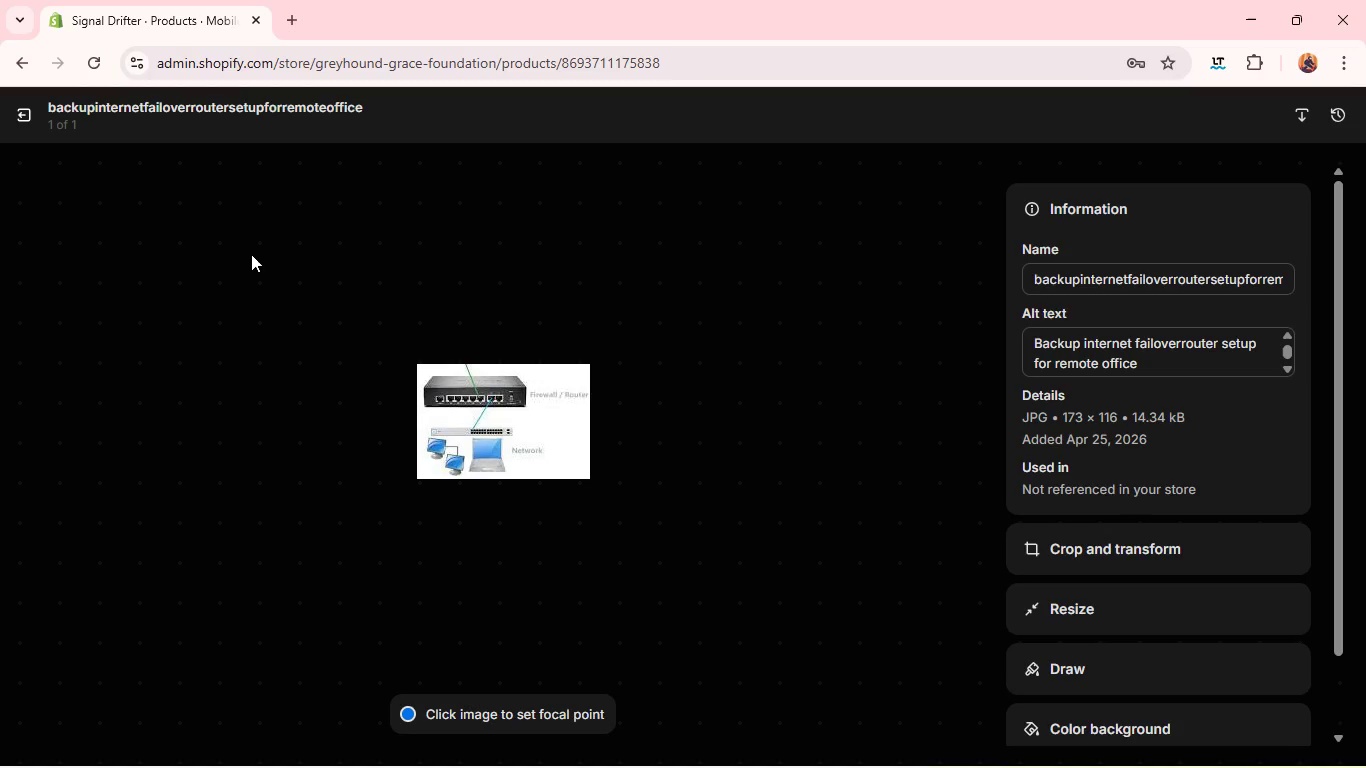 
wait(14.88)
 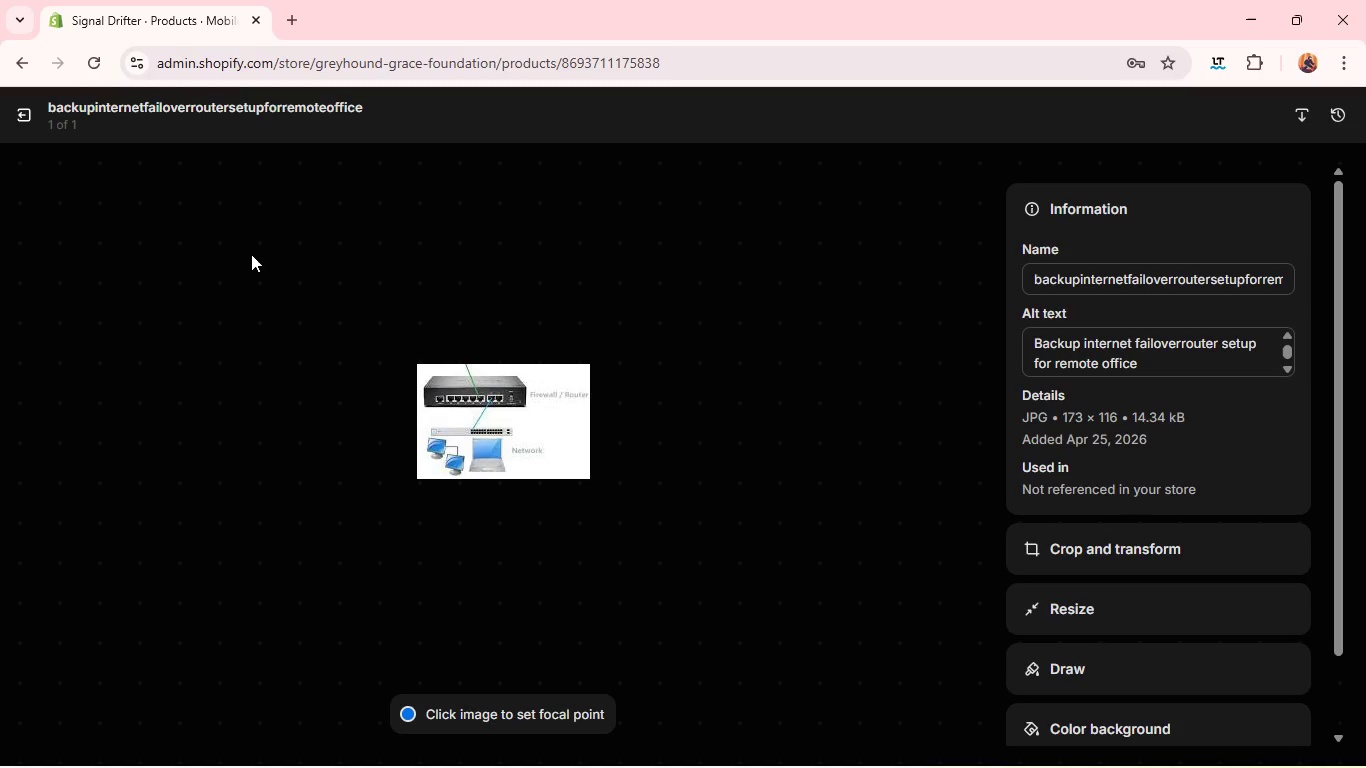 
left_click([25, 118])
 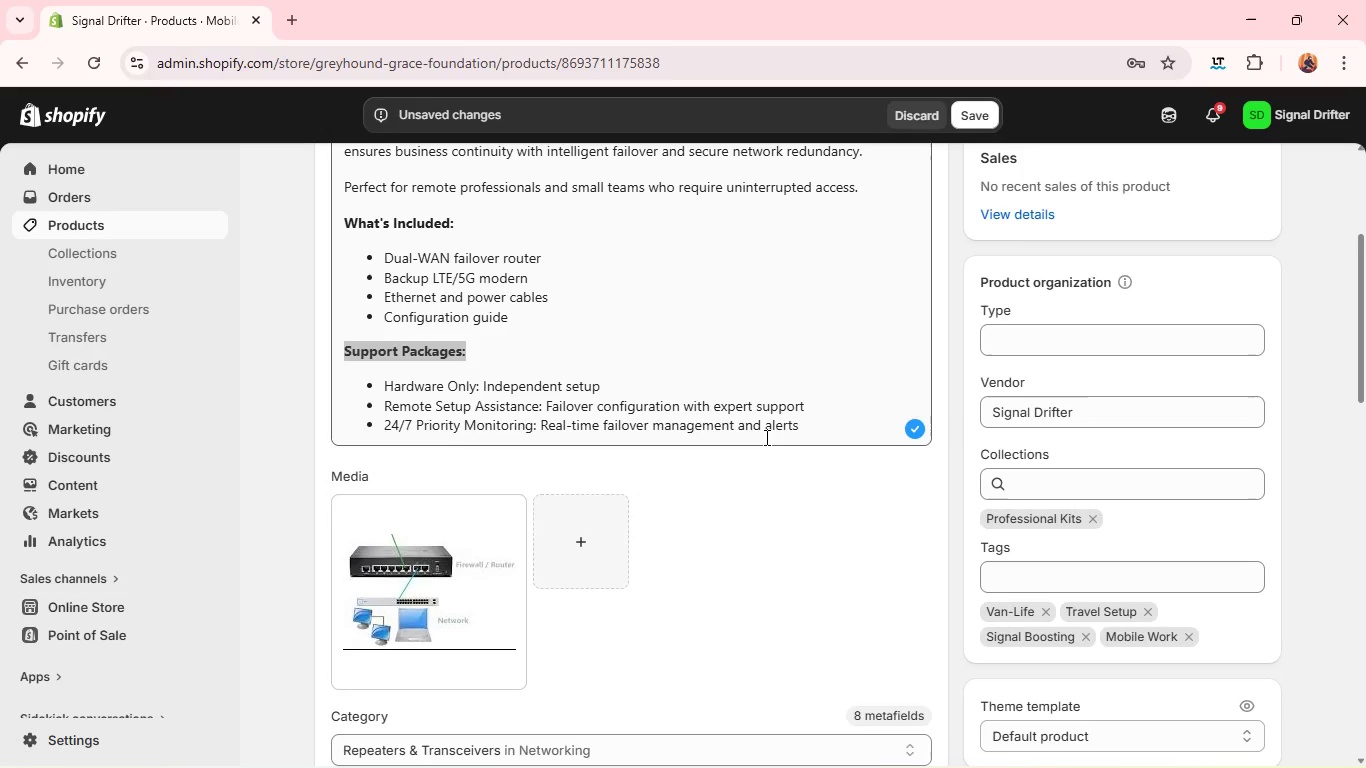 
mouse_move([481, 481])
 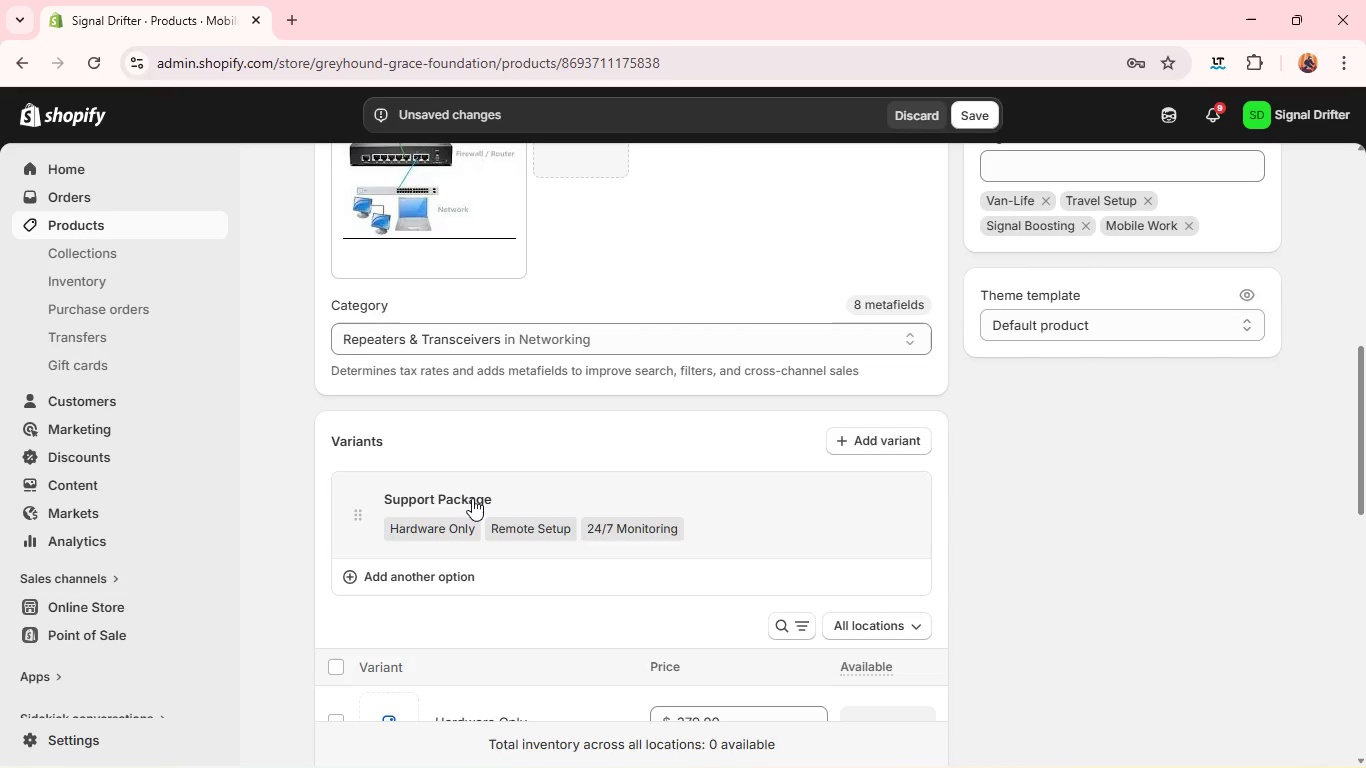 
wait(7.46)
 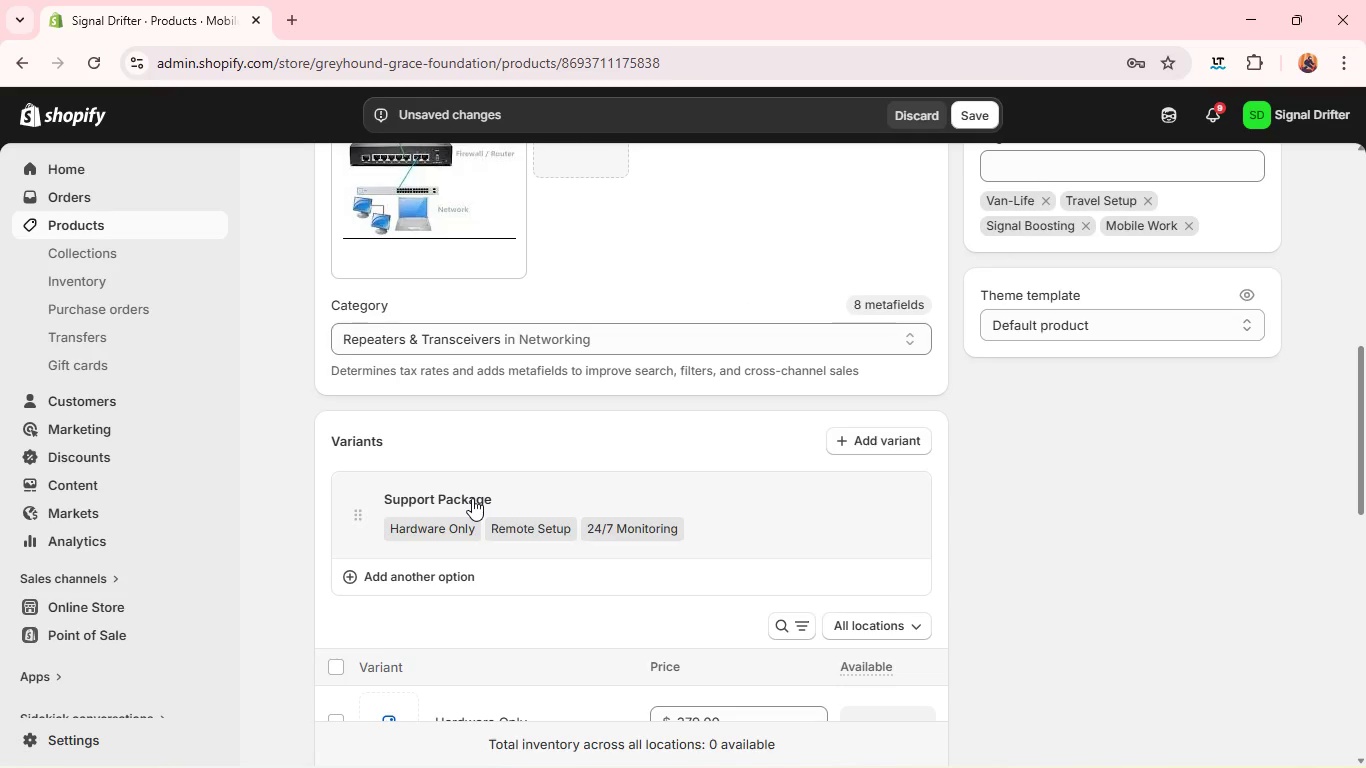 
double_click([675, 512])
 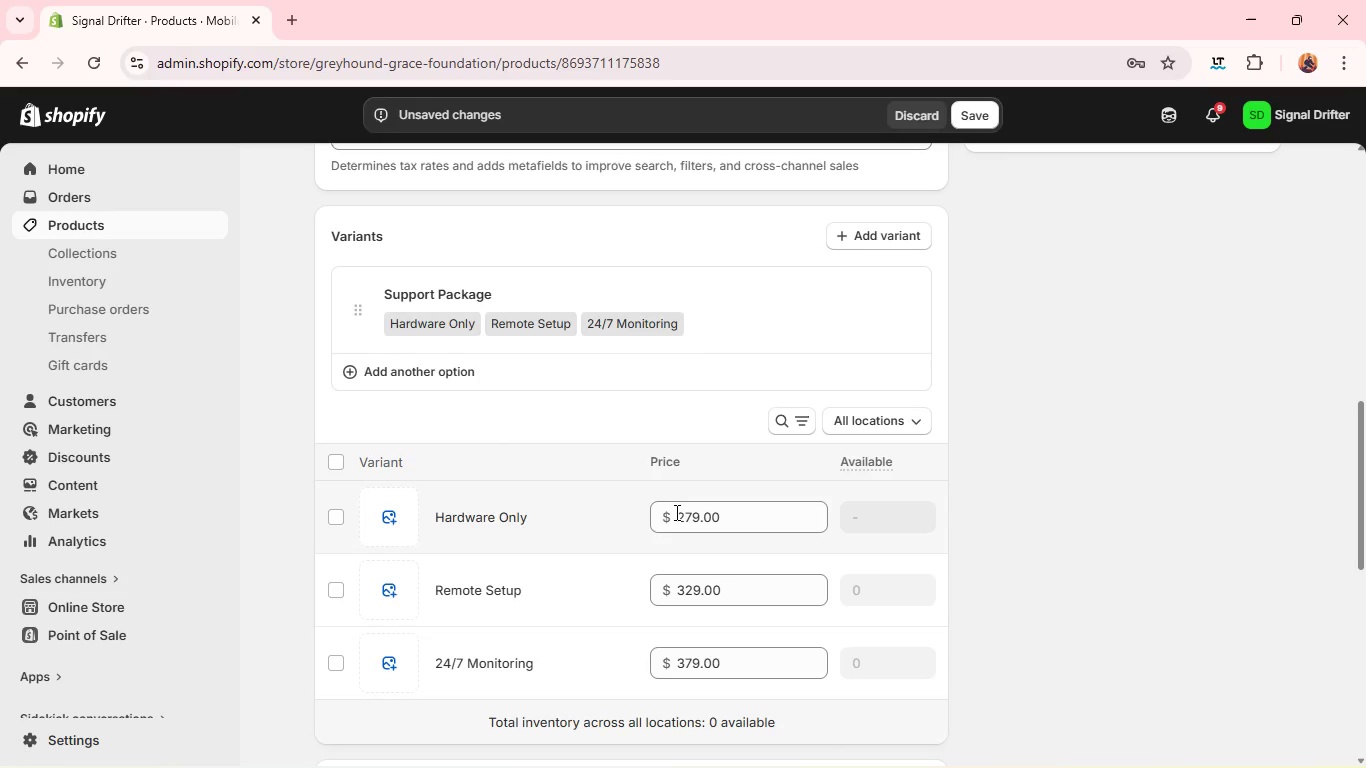 
triple_click([675, 512])
 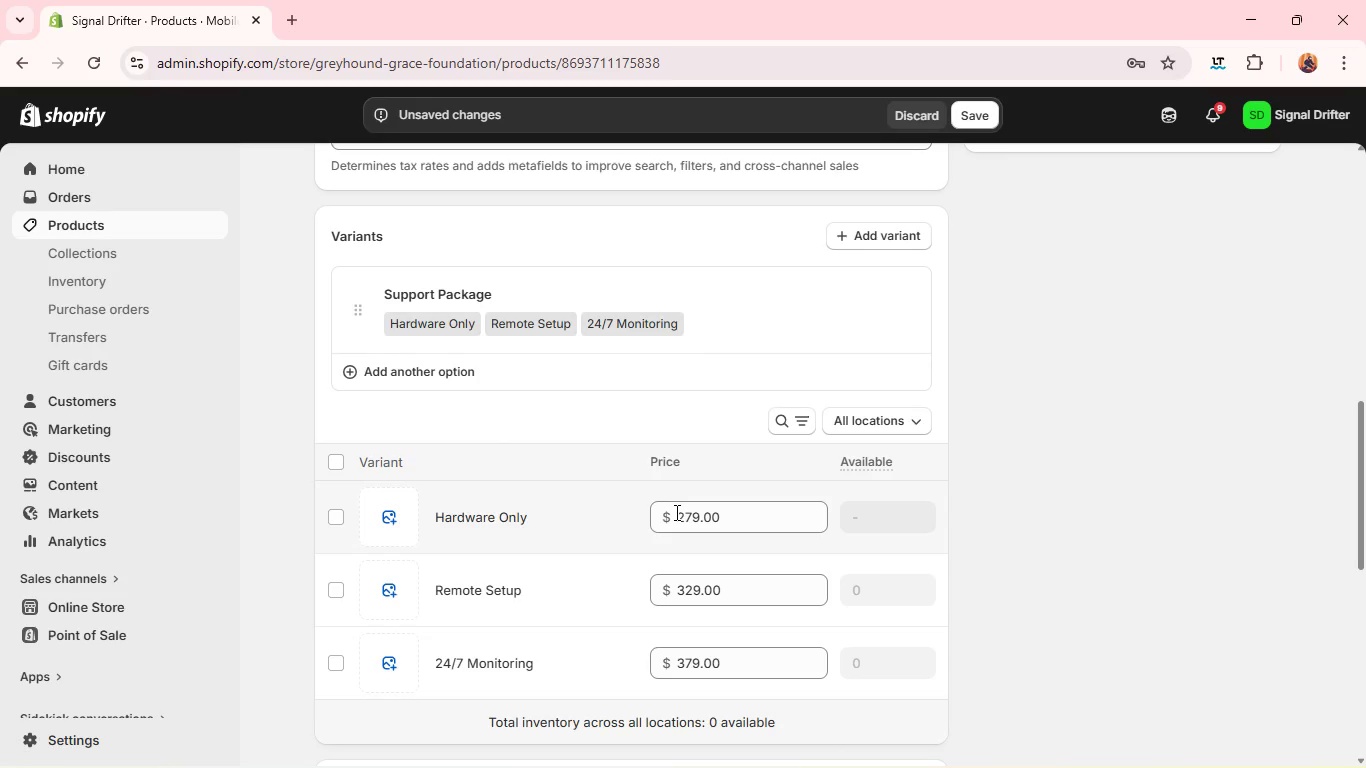 
type(259)
 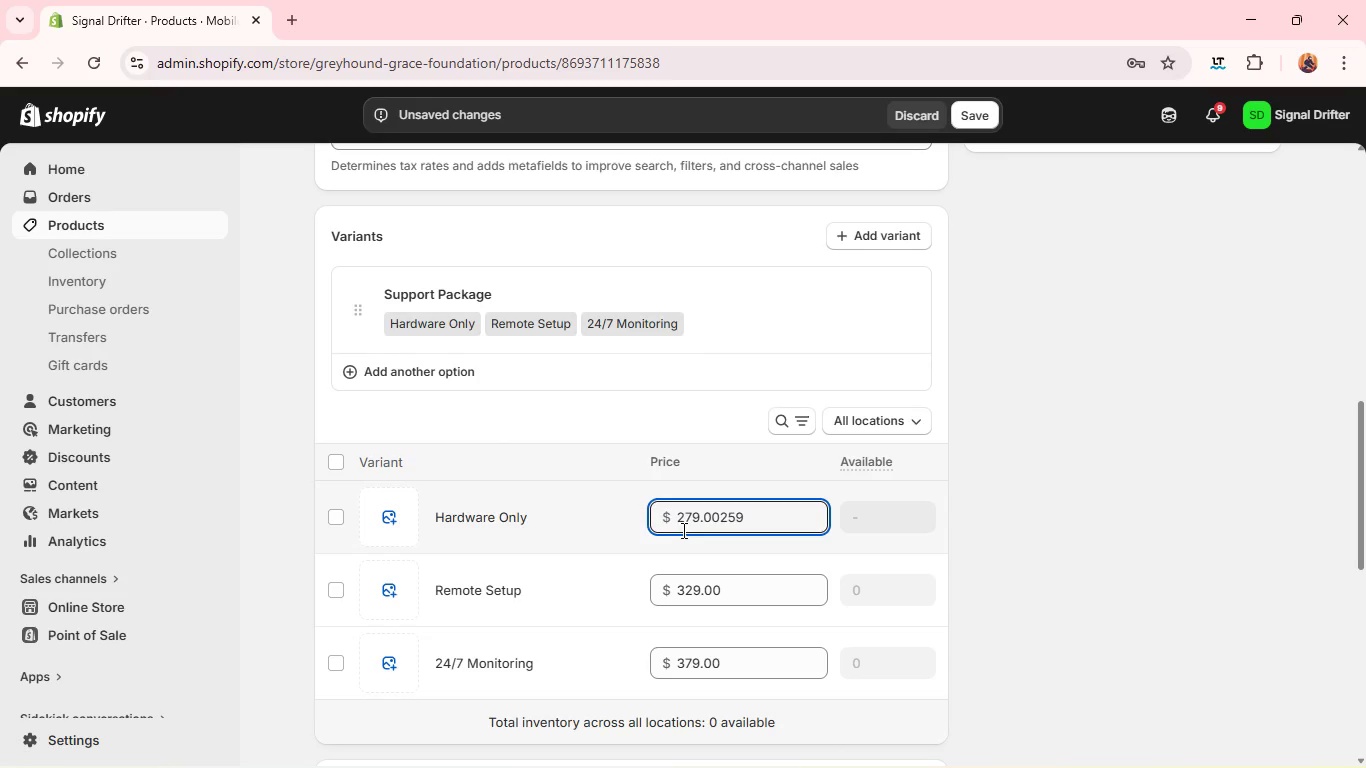 
left_click([682, 529])
 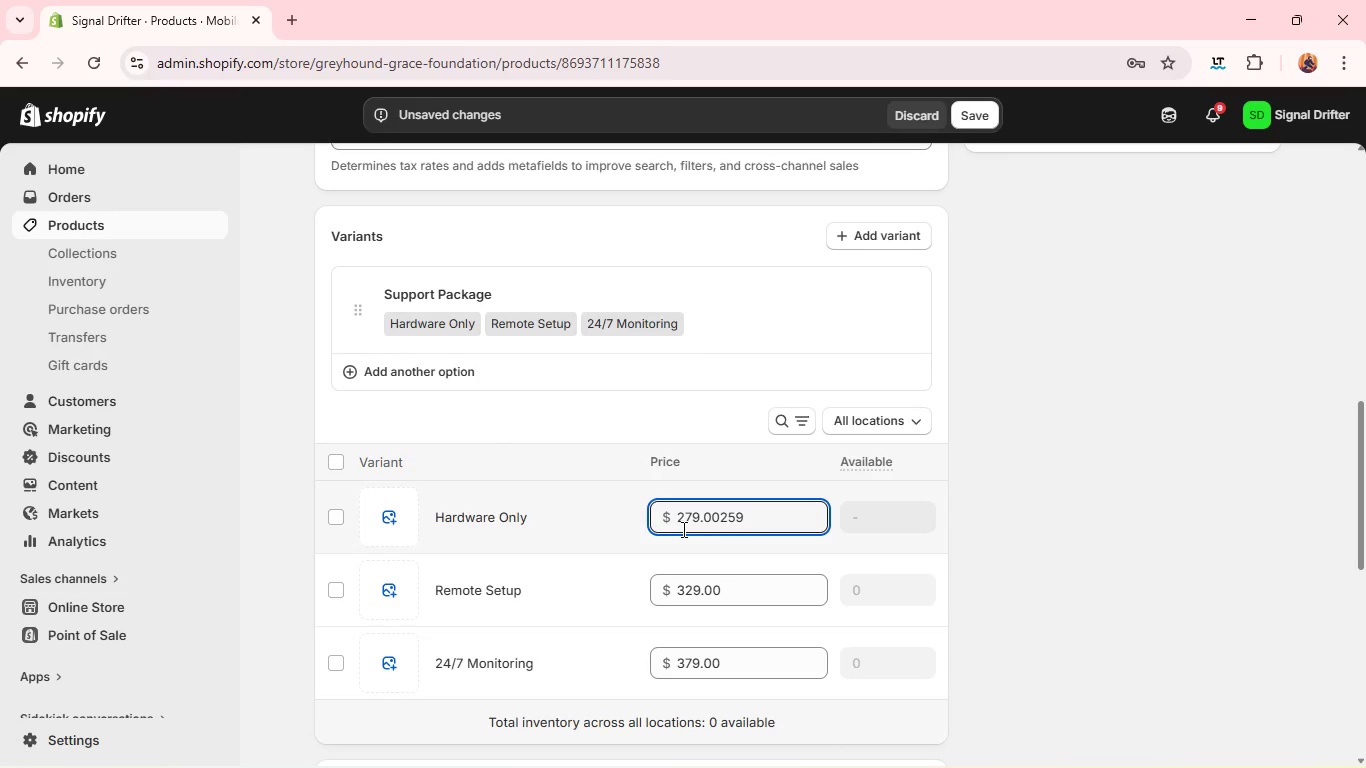 
double_click([682, 529])
 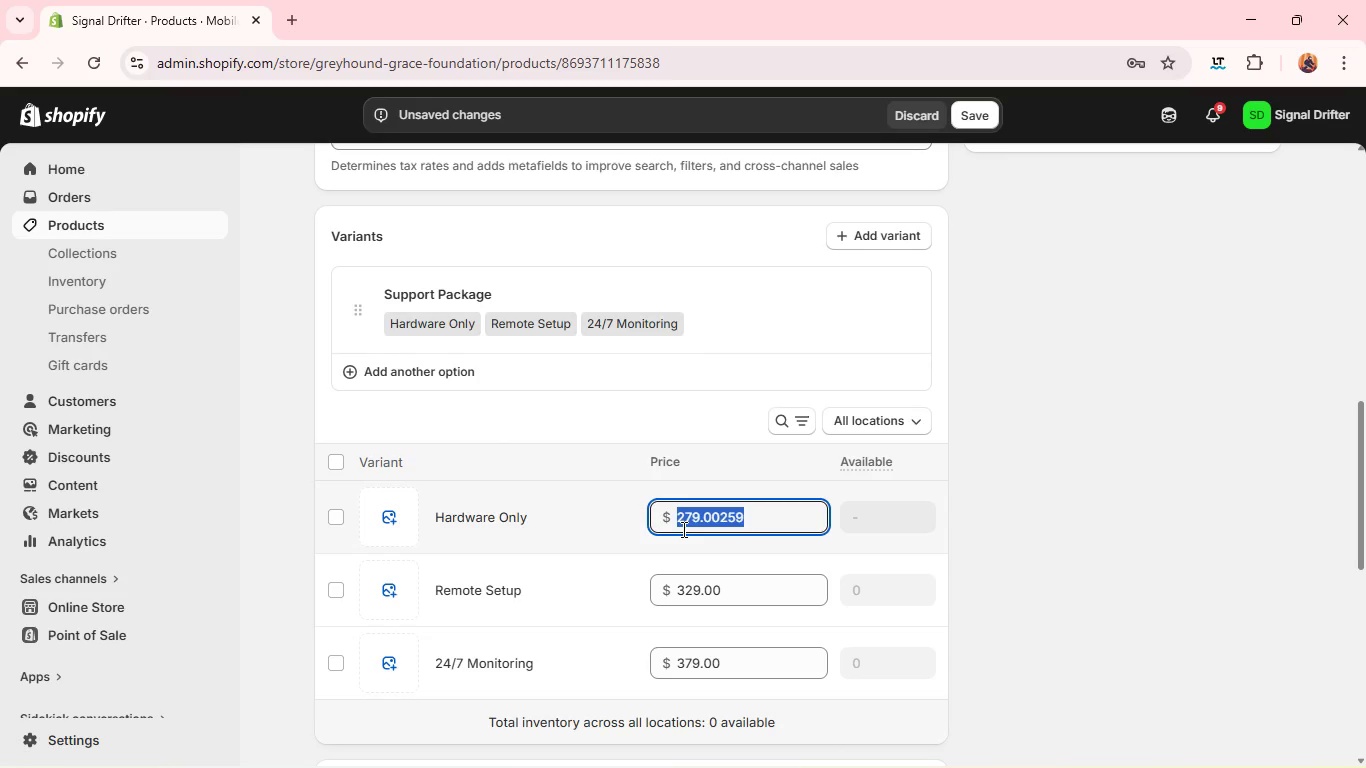 
triple_click([682, 529])
 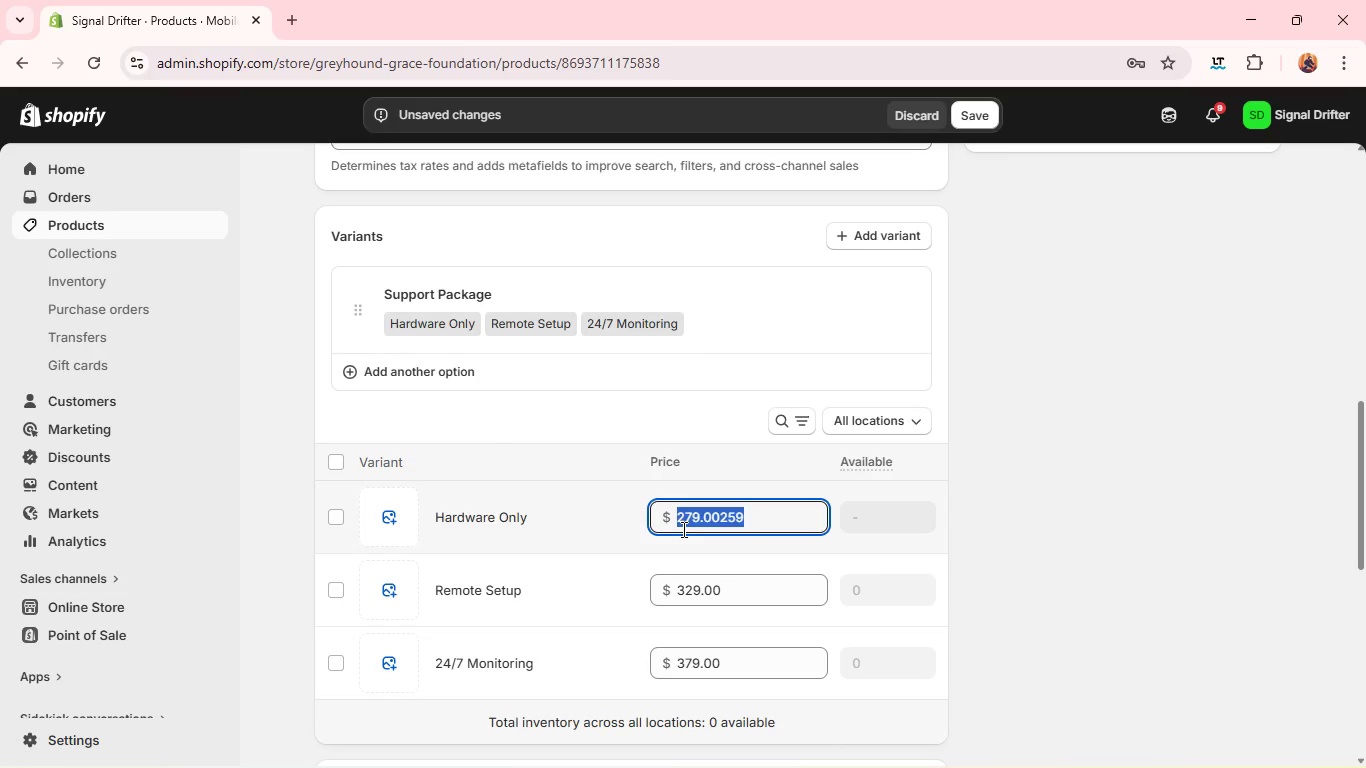 
type(259)
 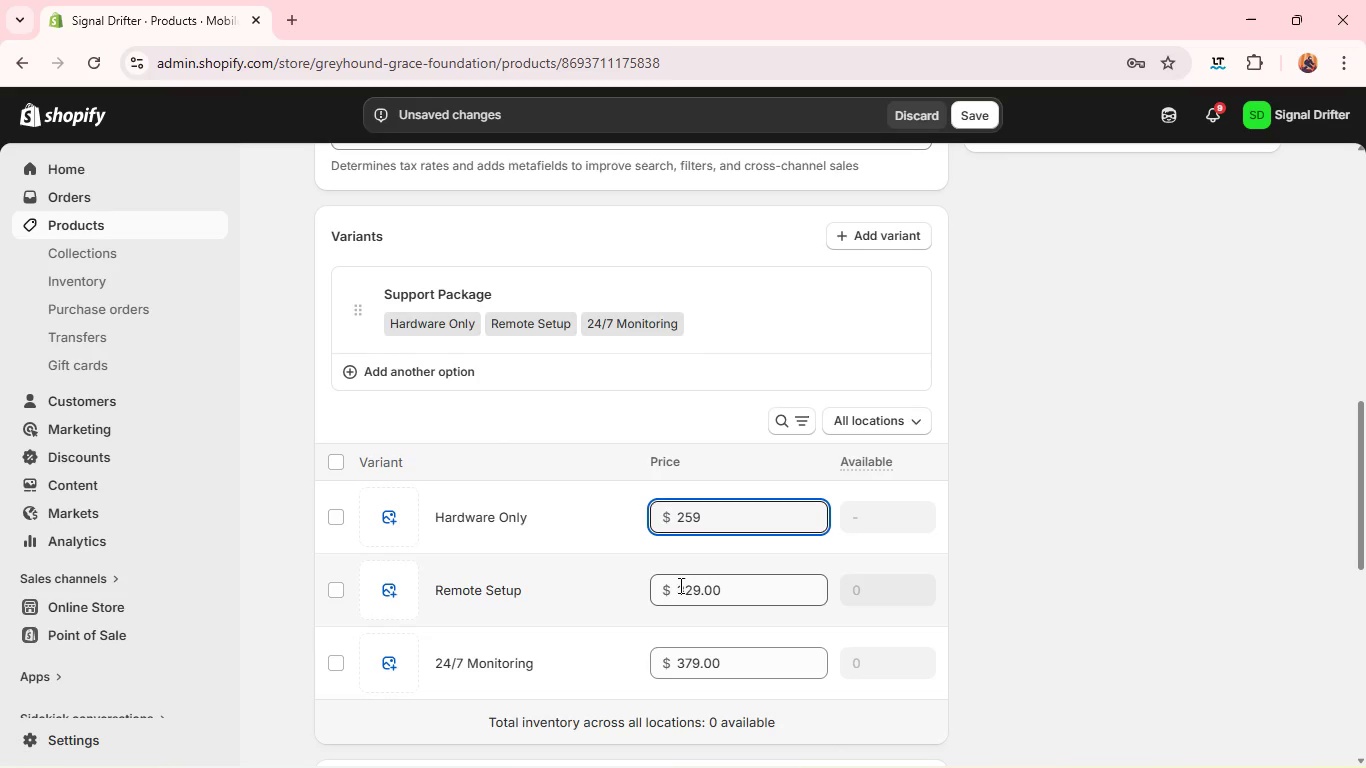 
double_click([679, 585])
 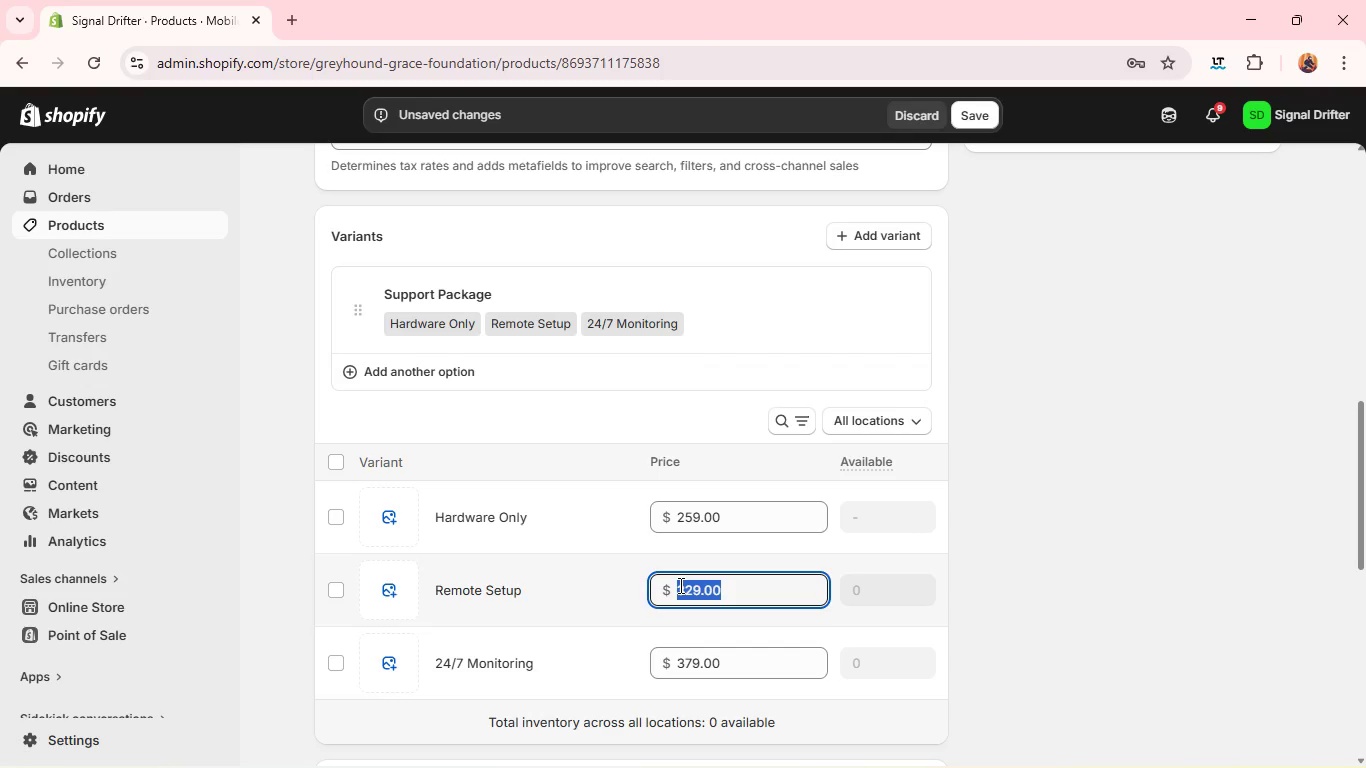 
triple_click([679, 585])
 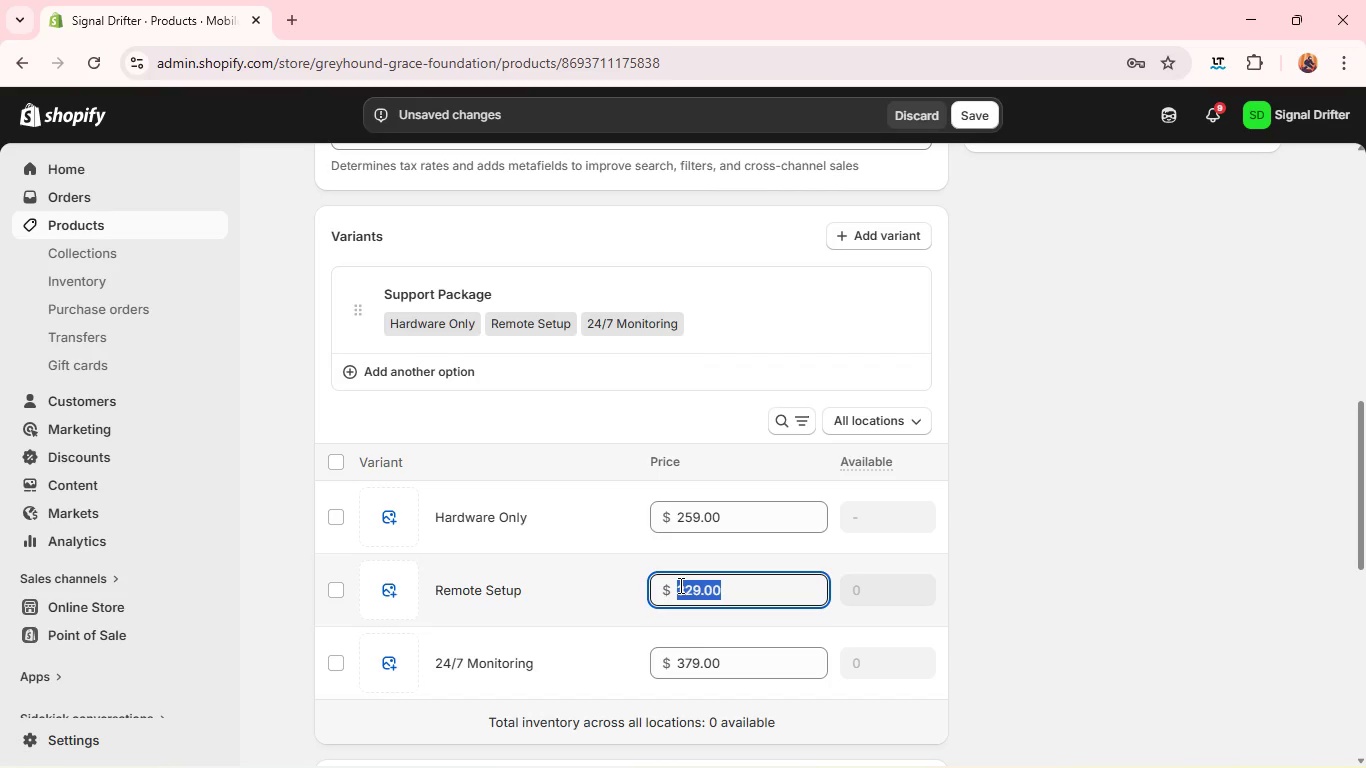 
triple_click([679, 585])
 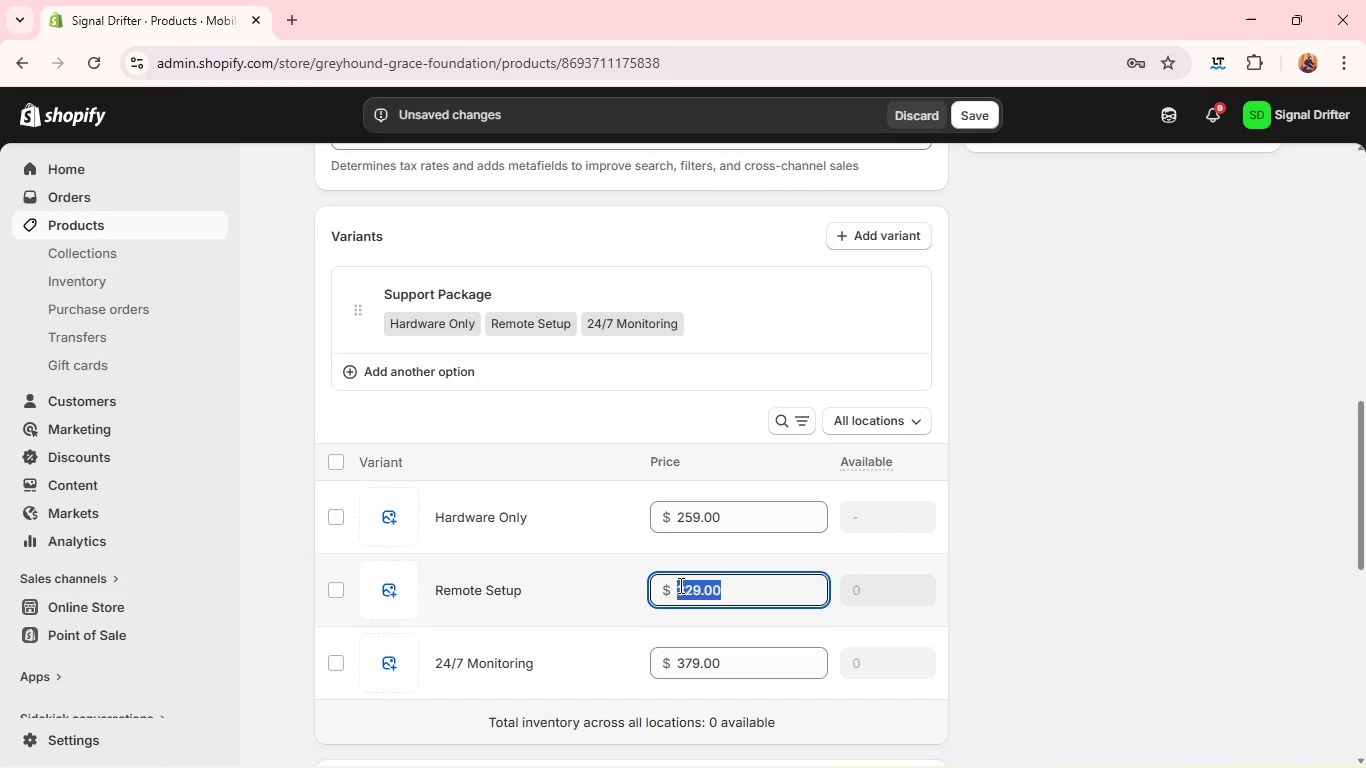 
type(309)
 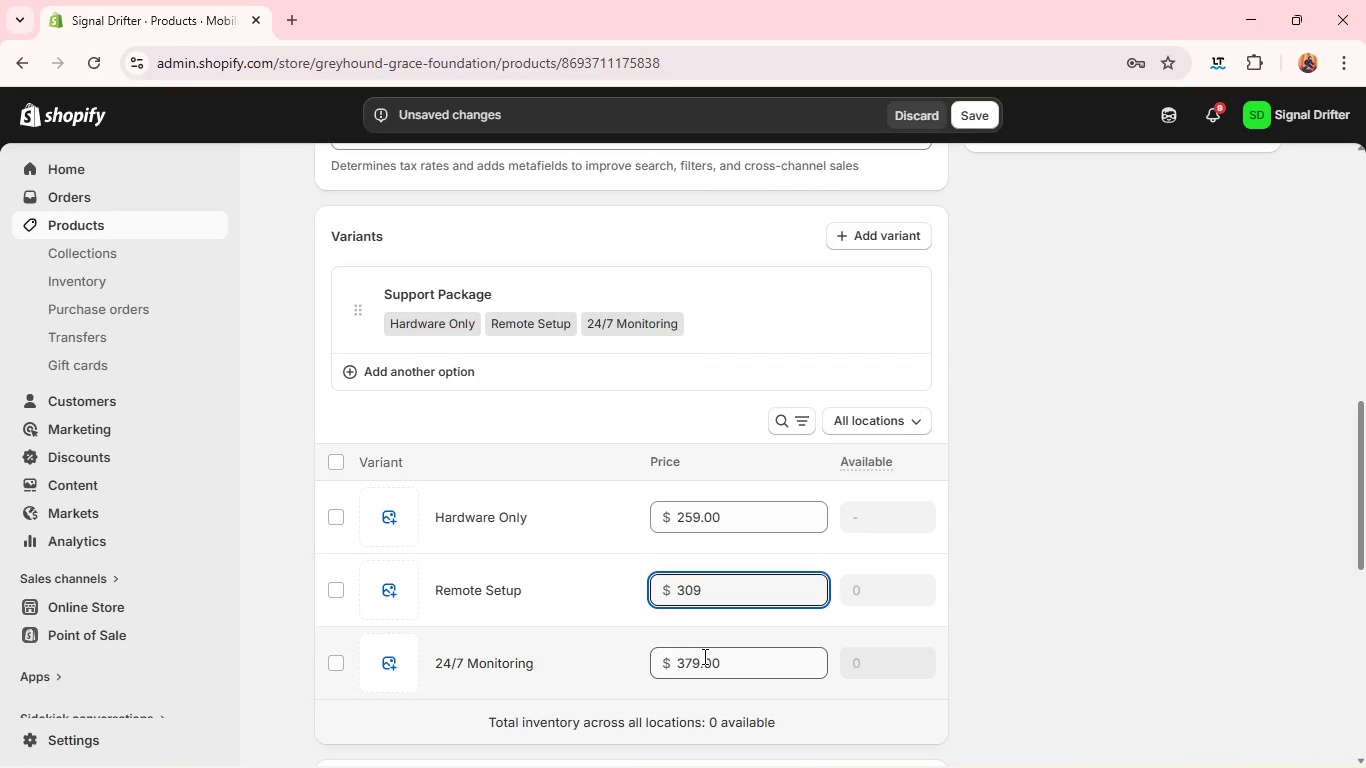 
double_click([703, 656])
 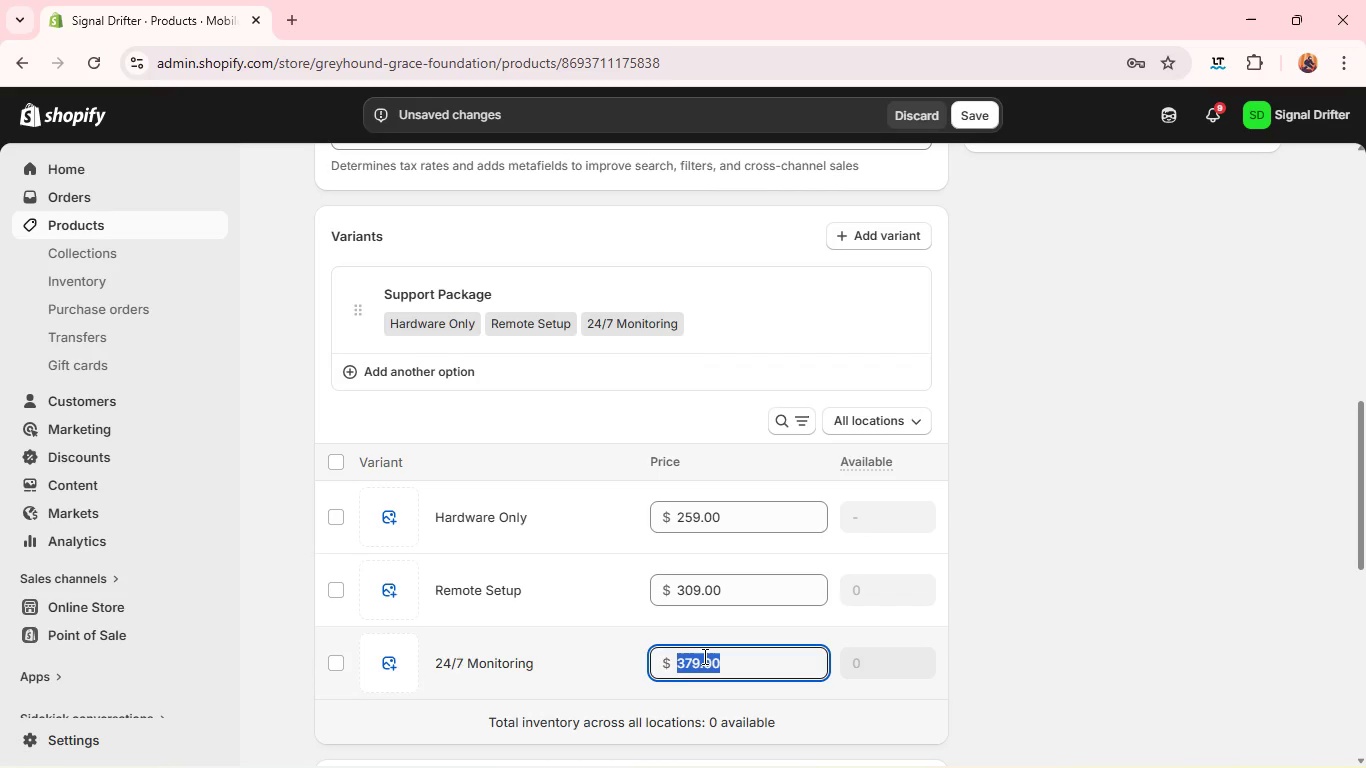 
triple_click([703, 656])
 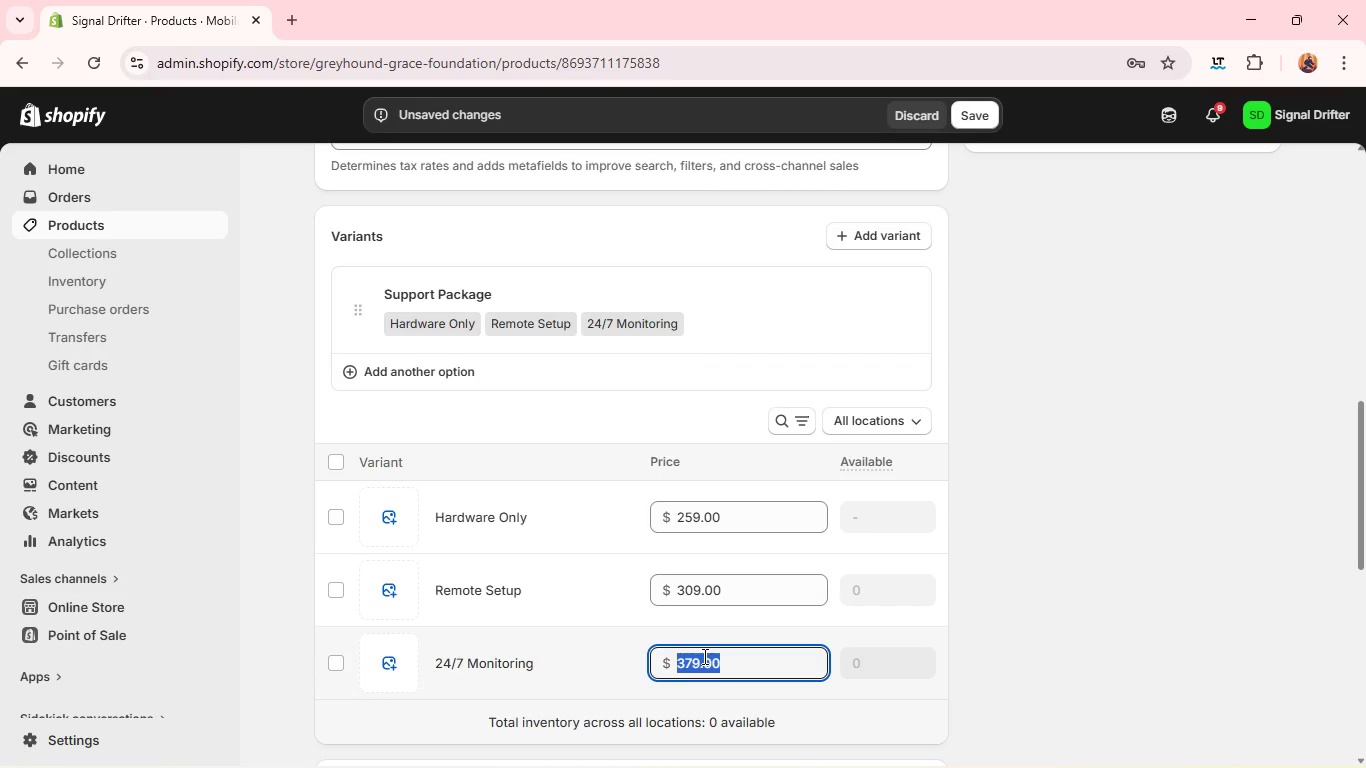 
type(359)
 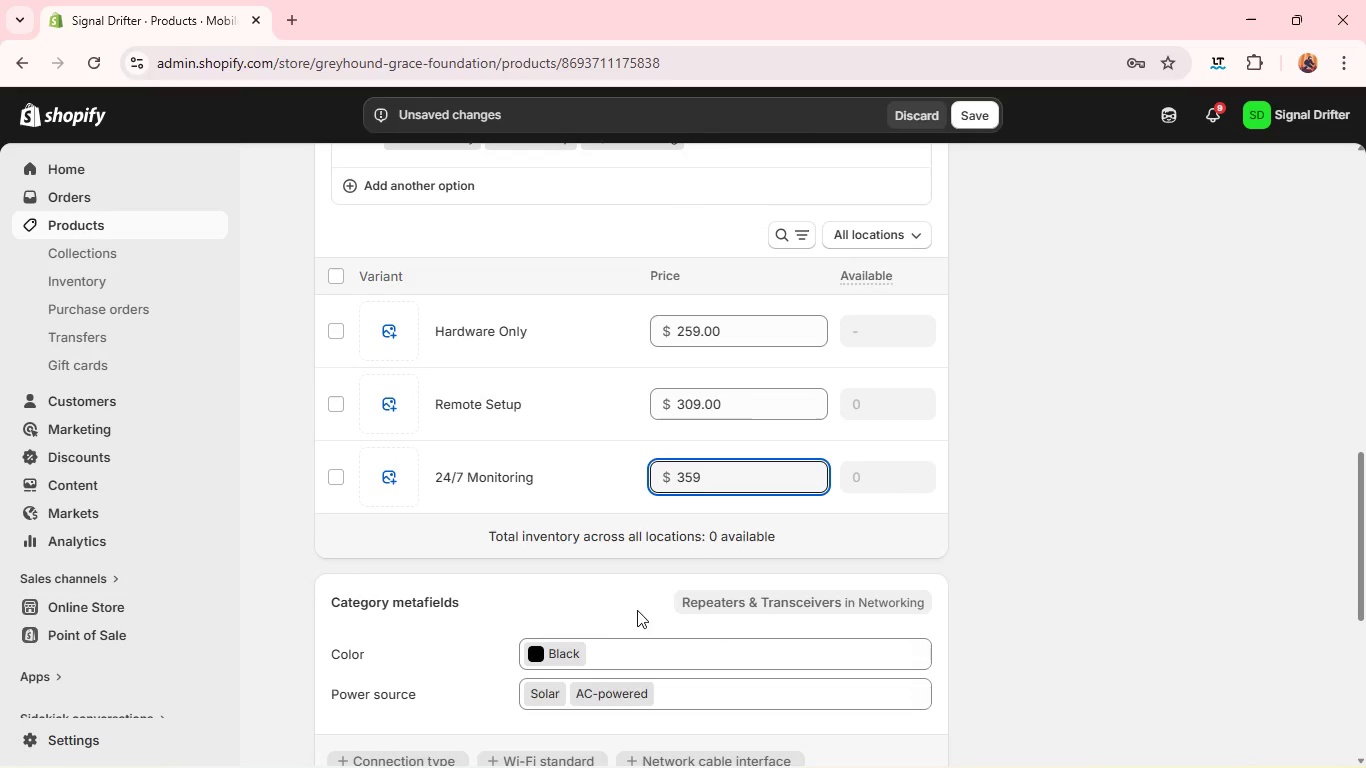 
wait(5.64)
 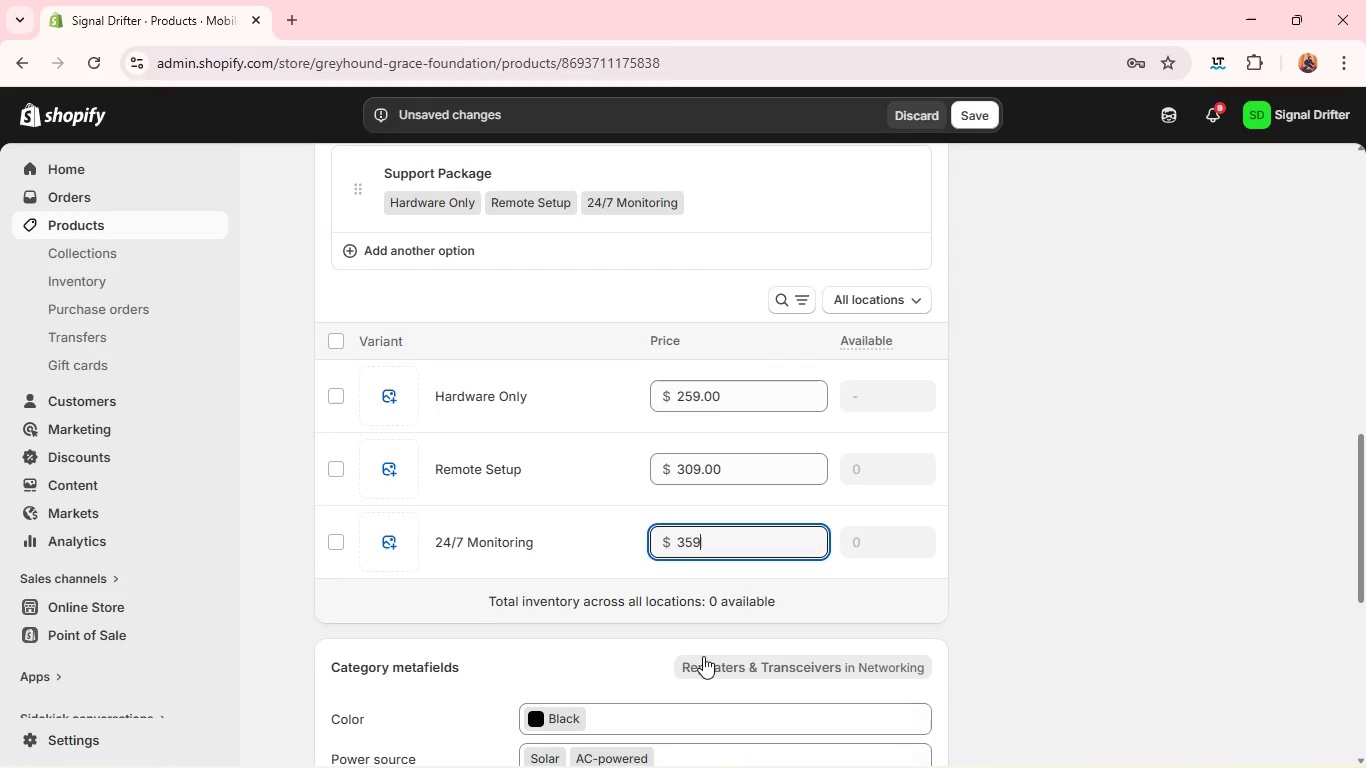 
left_click([630, 558])
 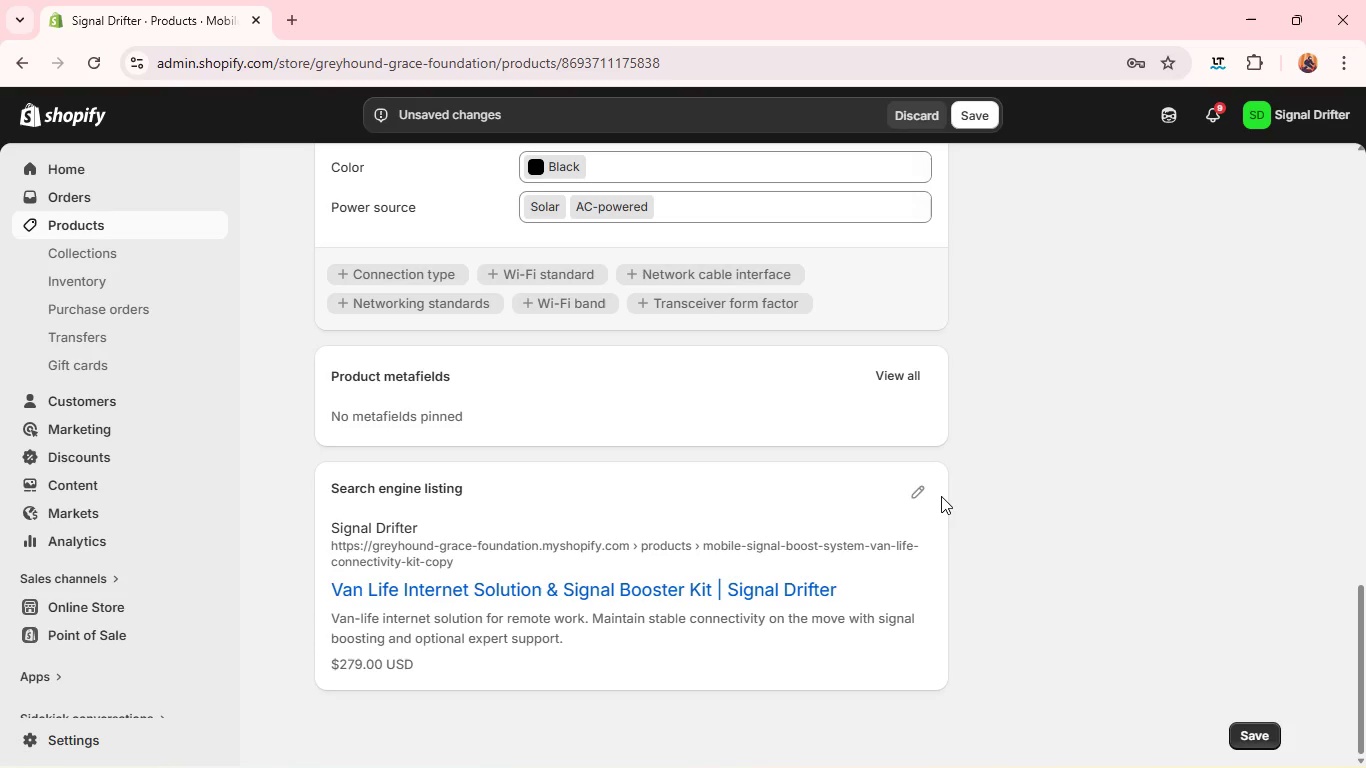 
wait(5.61)
 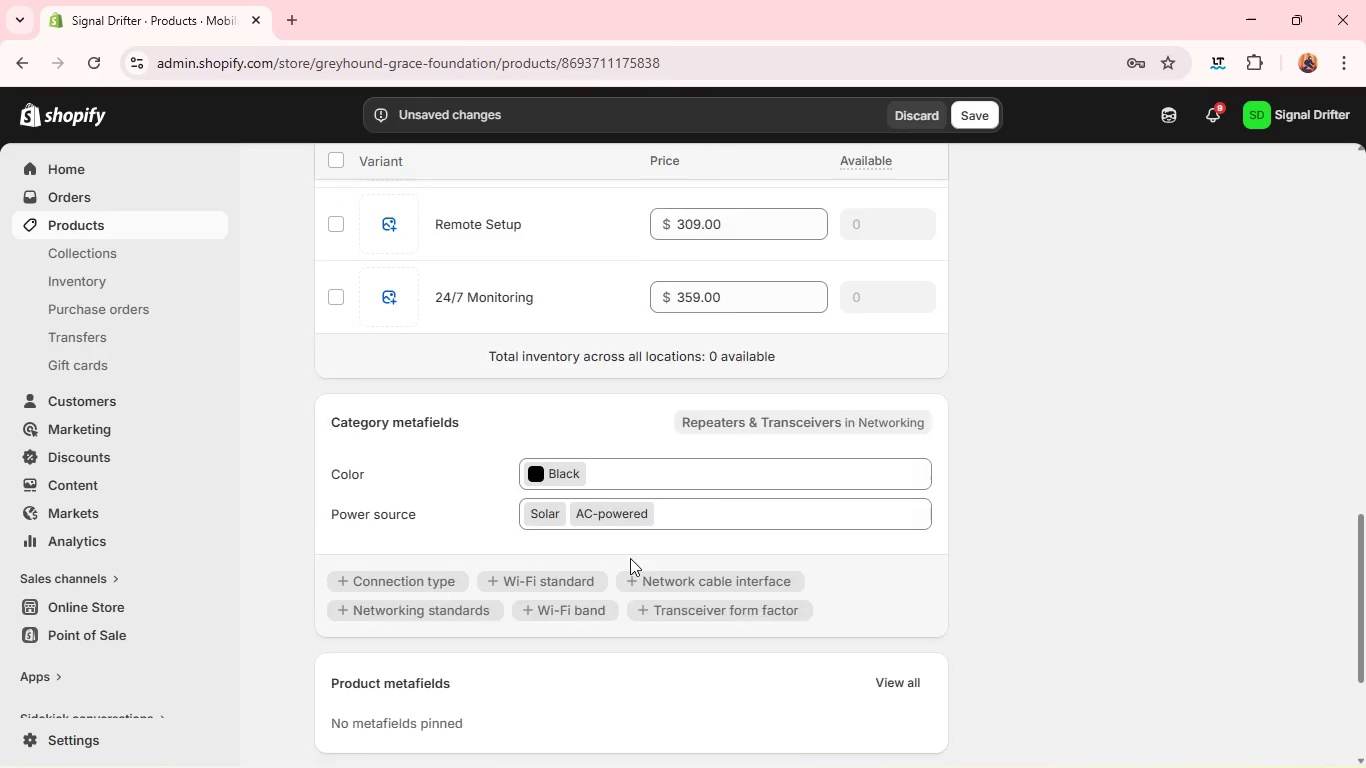 
left_click([925, 495])
 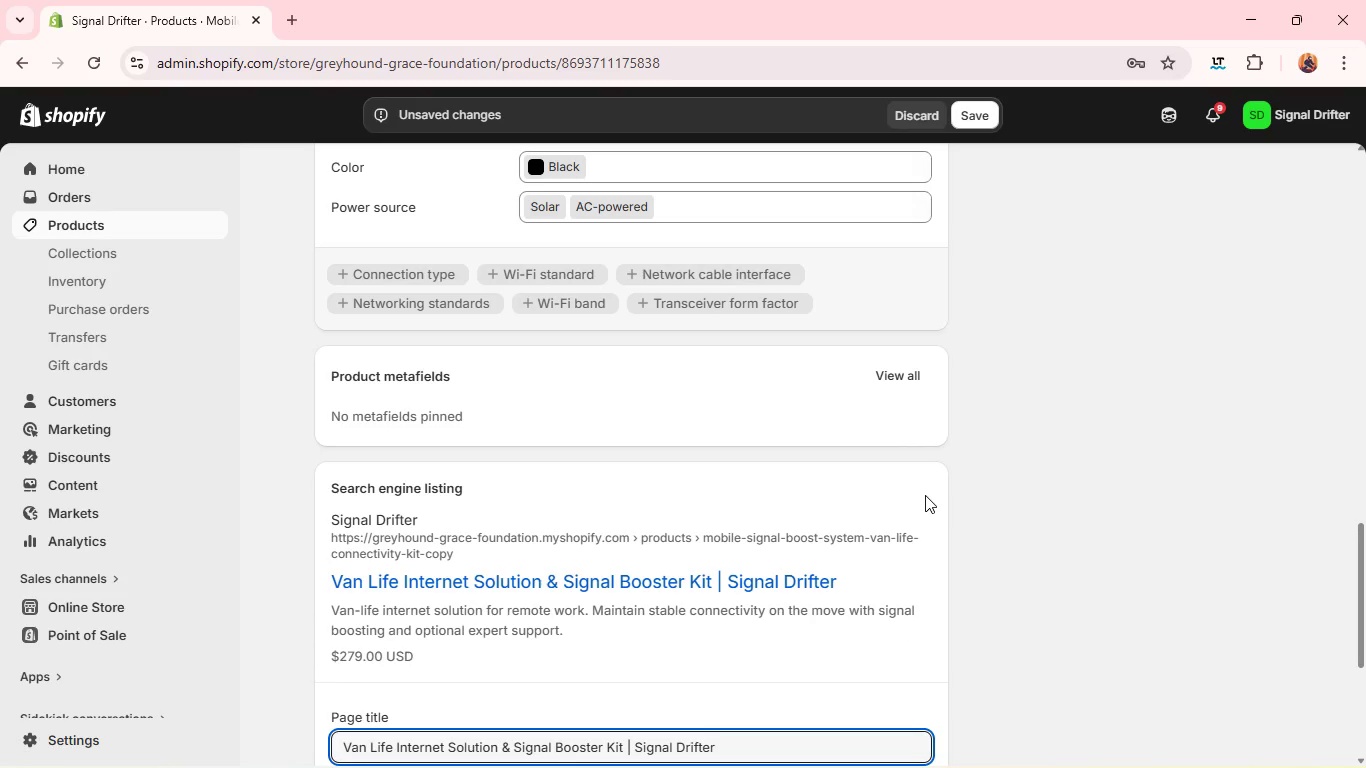 
wait(12.88)
 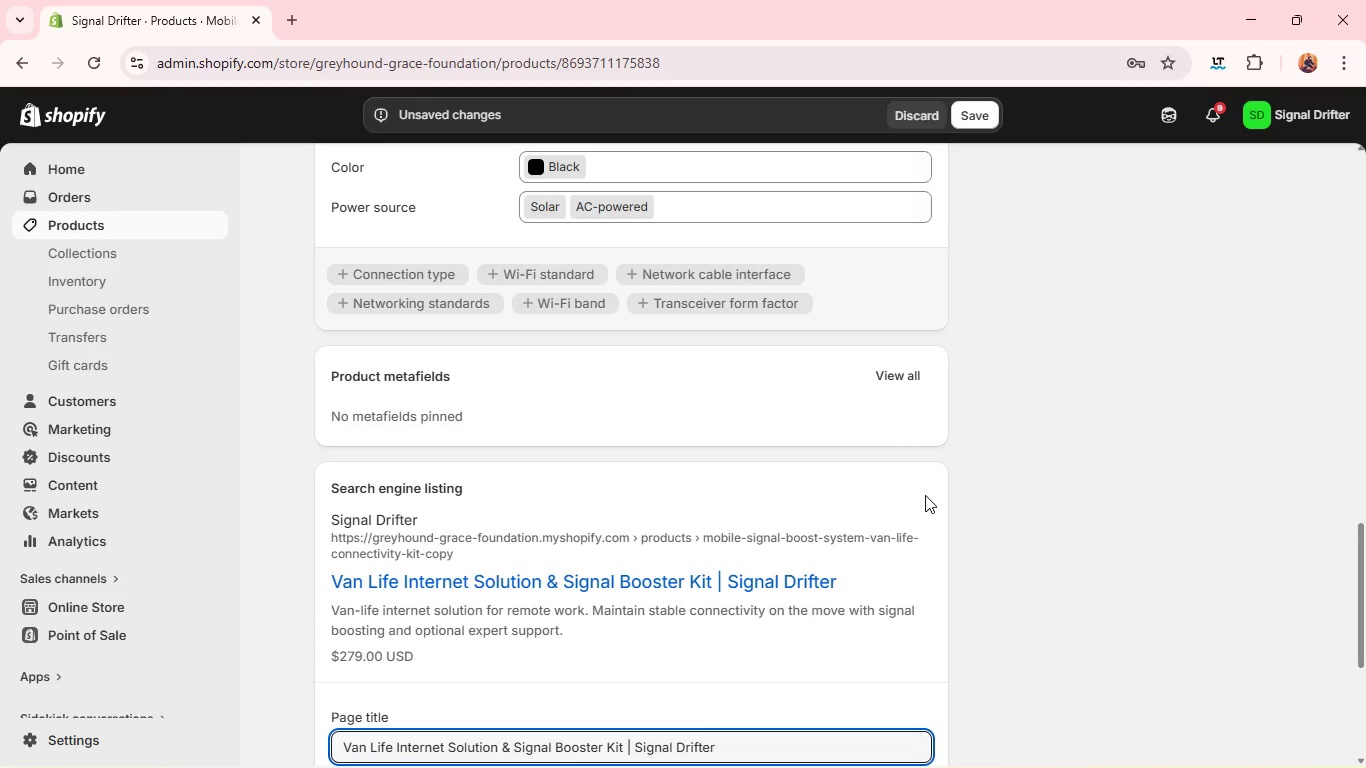 
double_click([764, 677])
 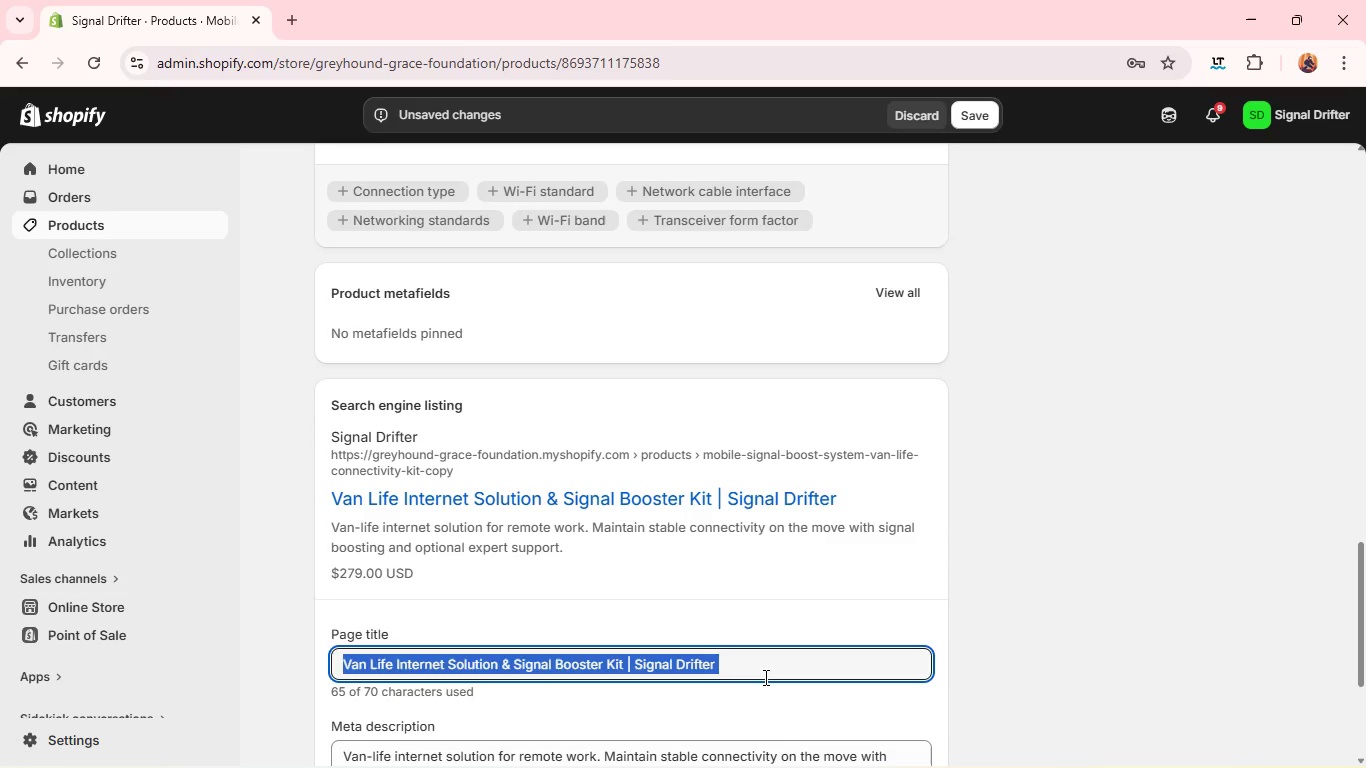 
triple_click([764, 677])
 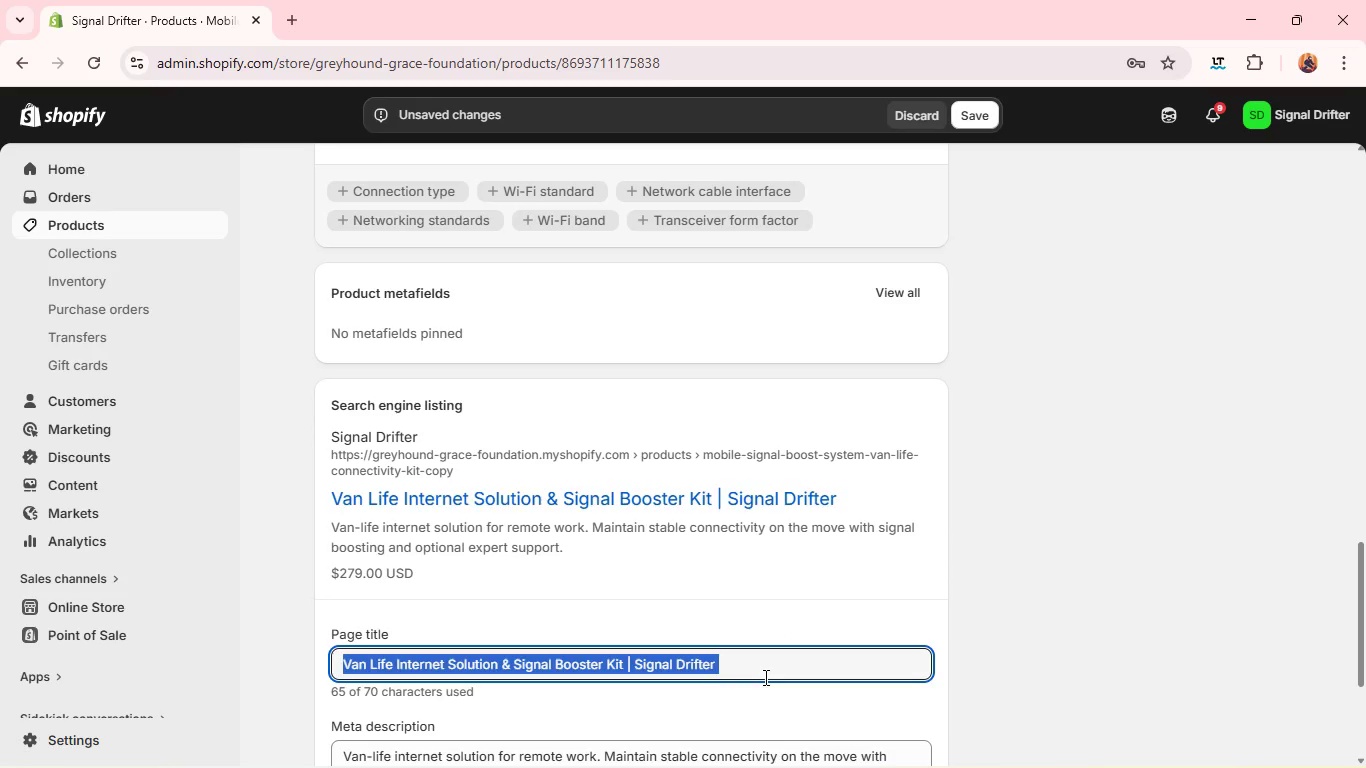 
key(Backspace)
type(backup INTernet Failover System for remote Work | SIGNAL DRIFter)
 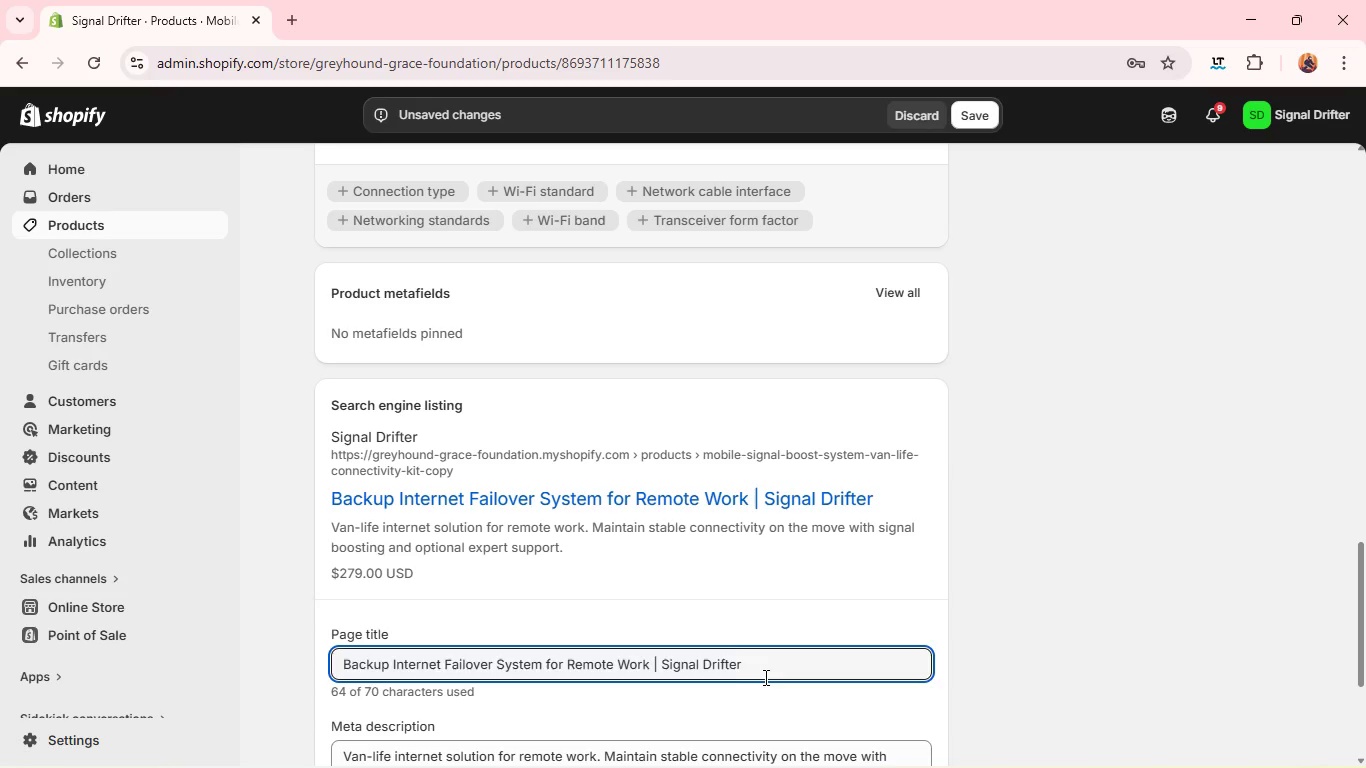 
key(Control+A)
 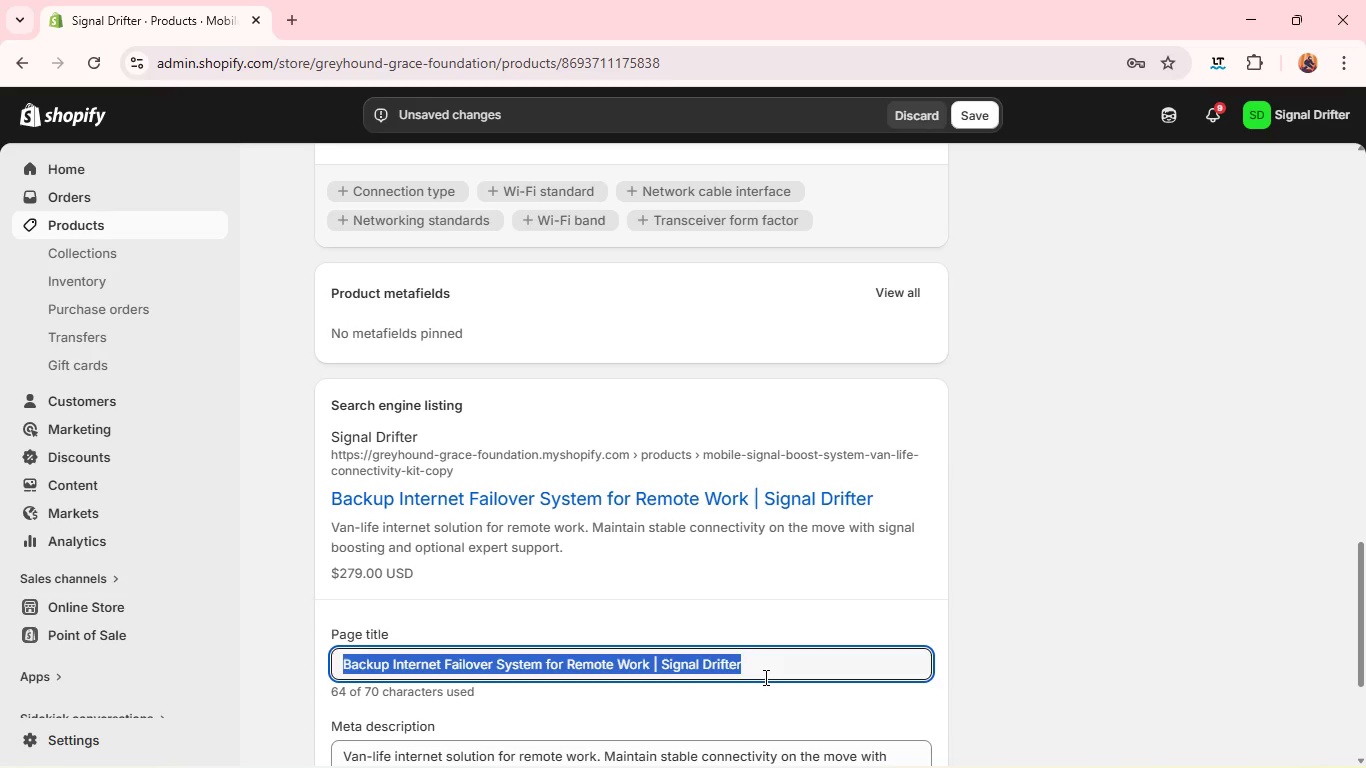 
key(Control+C)
 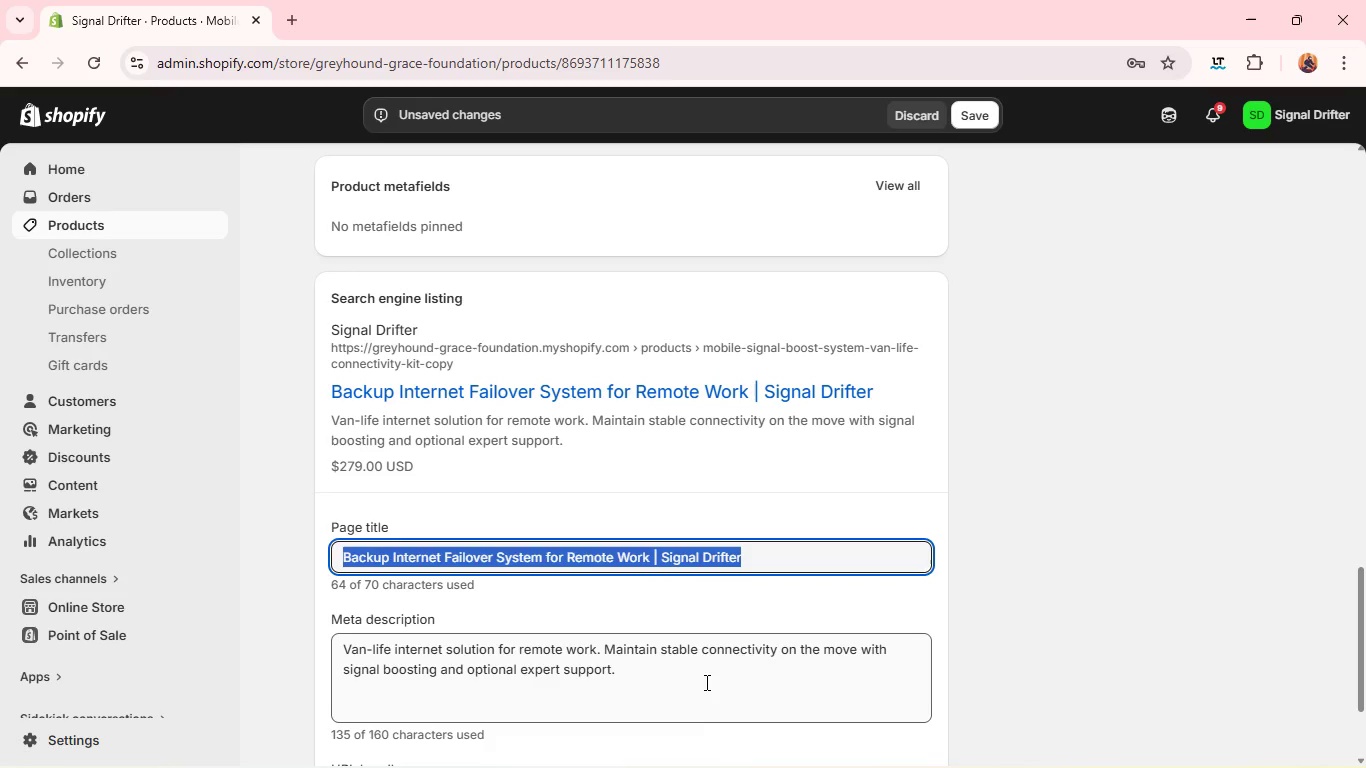 
left_click([705, 681])
 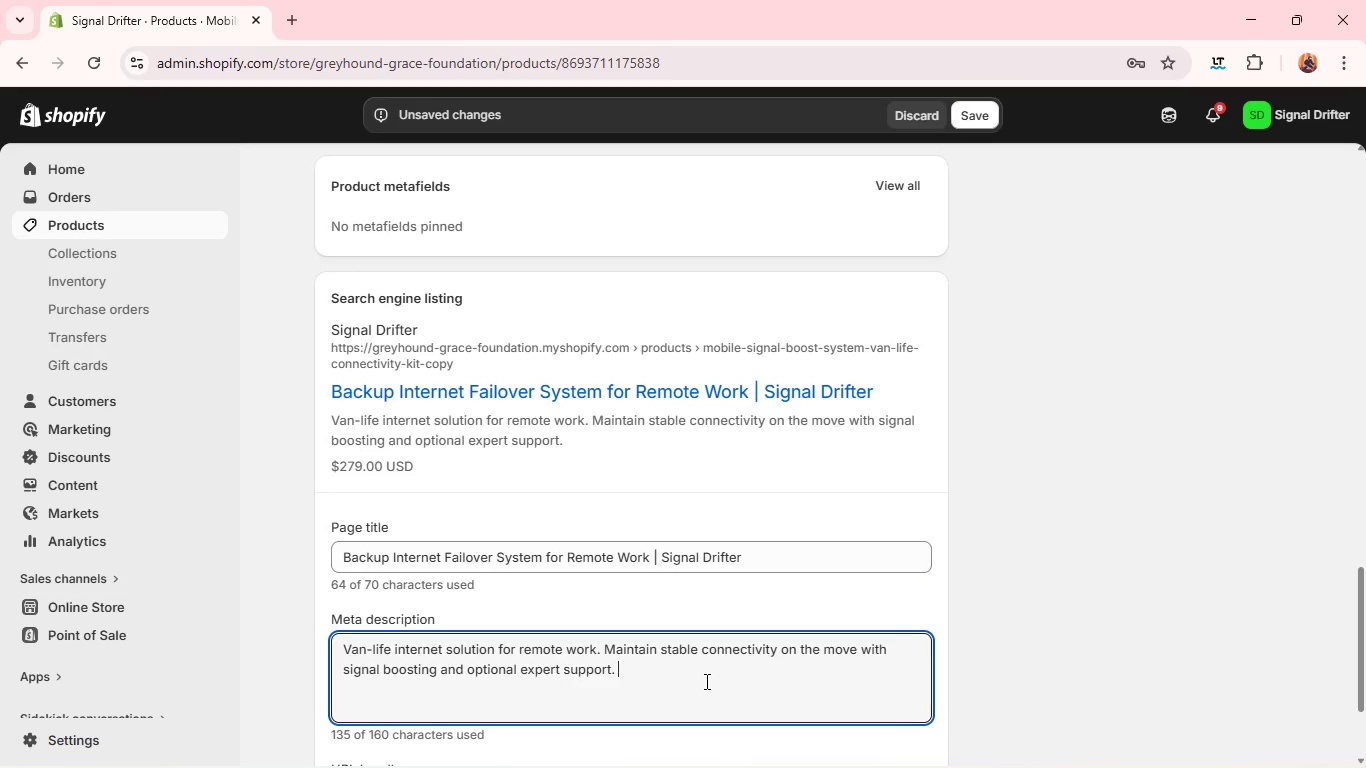 
key(Control+ControlLeft)
 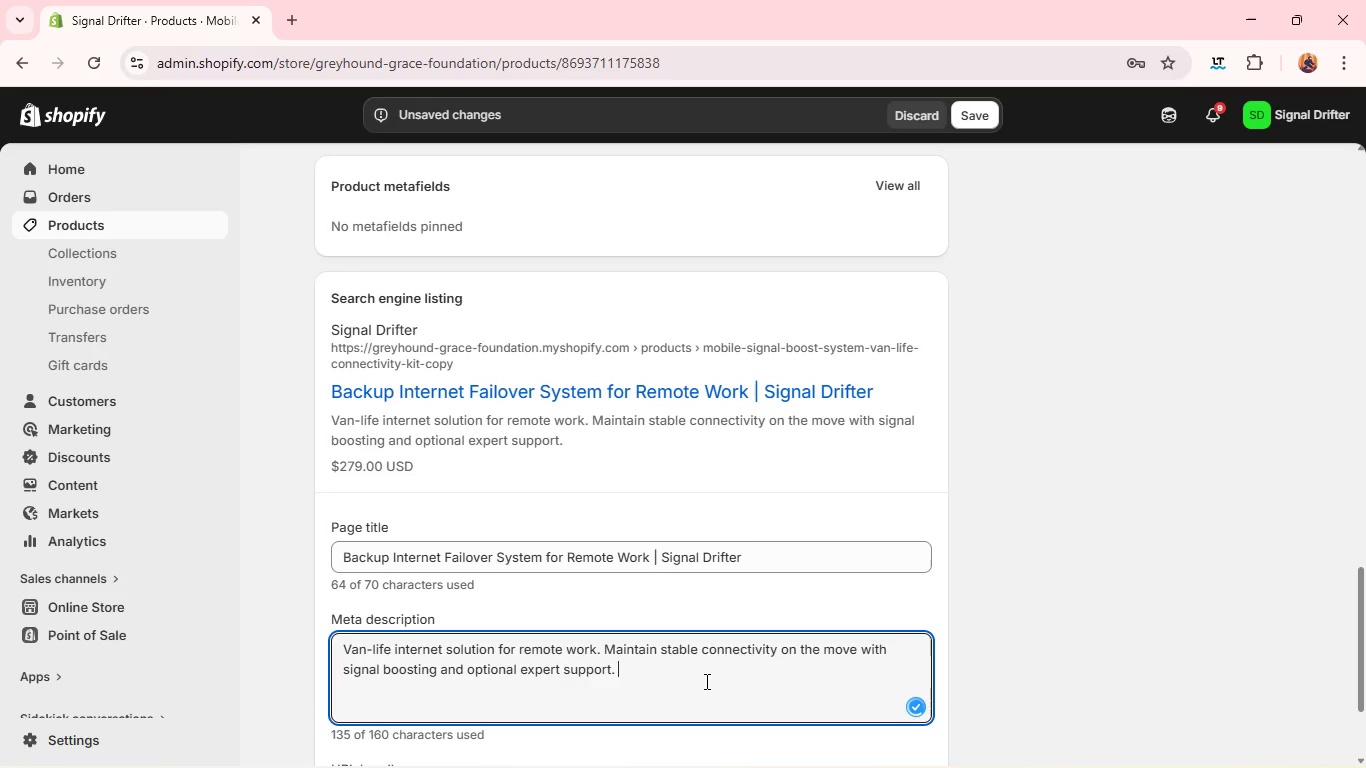 
key(A)
 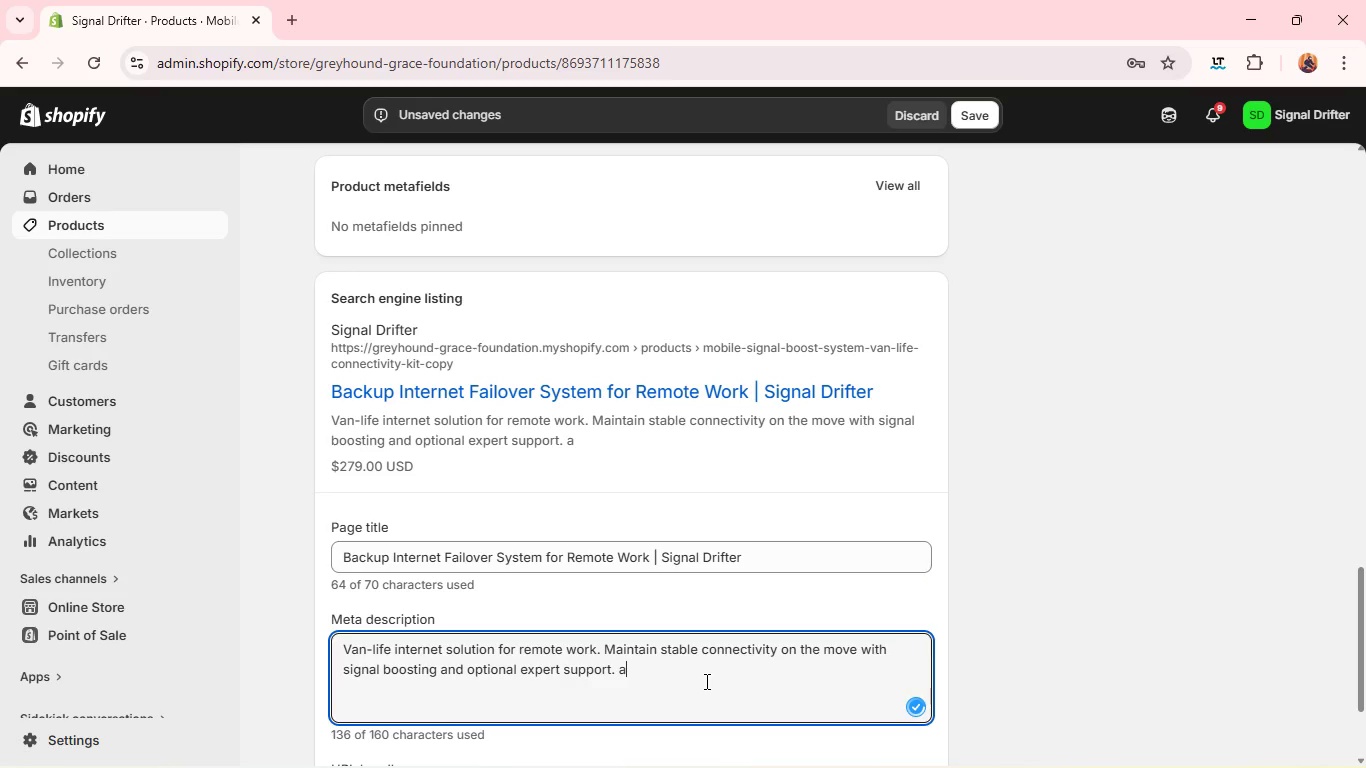 
key(Control+ControlLeft)
 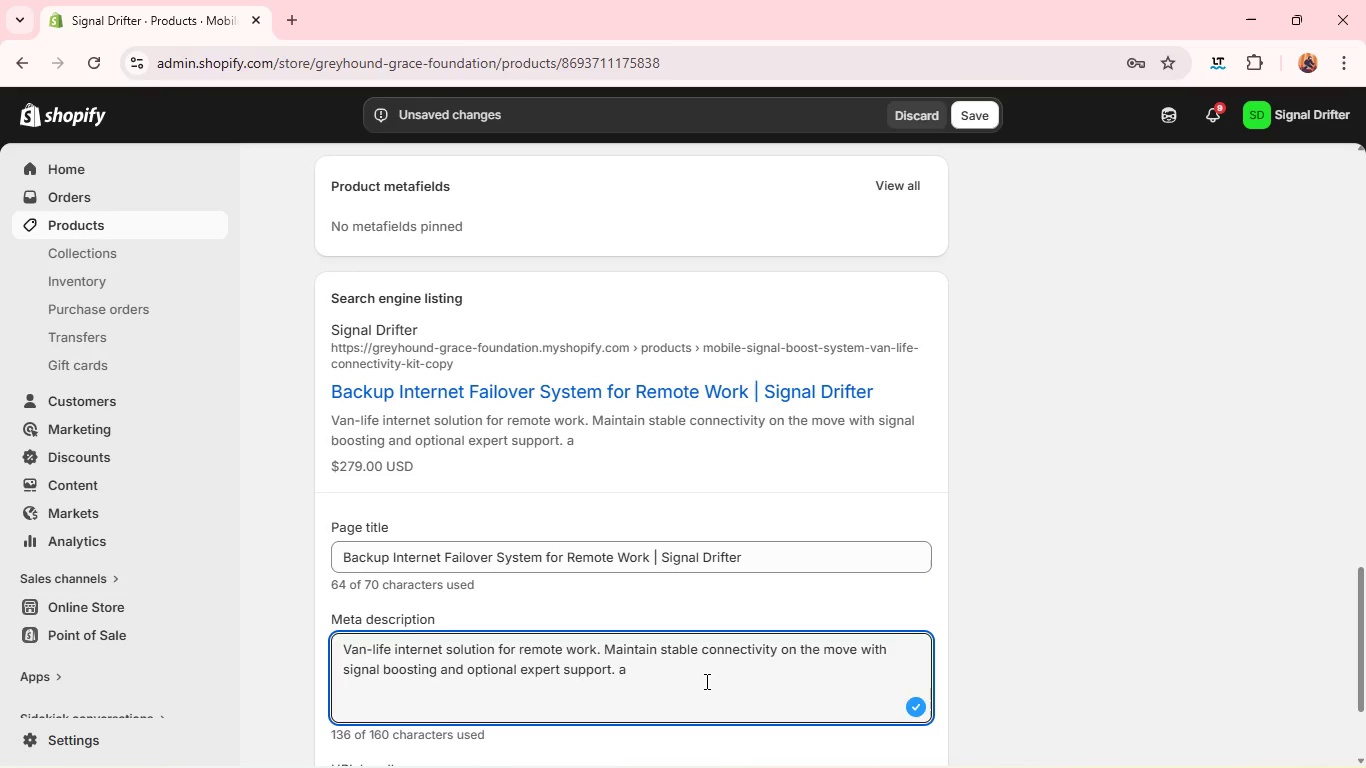 
key(Control+A)
 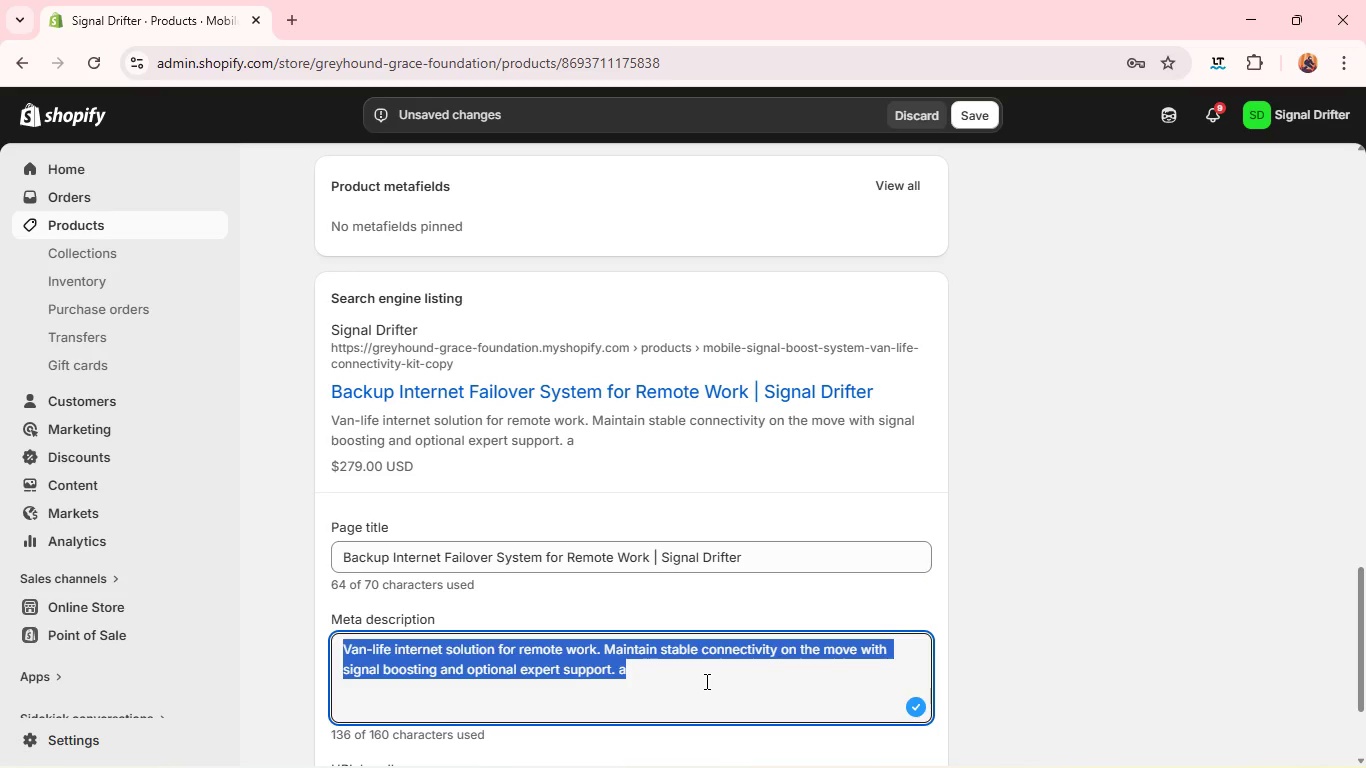 
key(Control+V)
 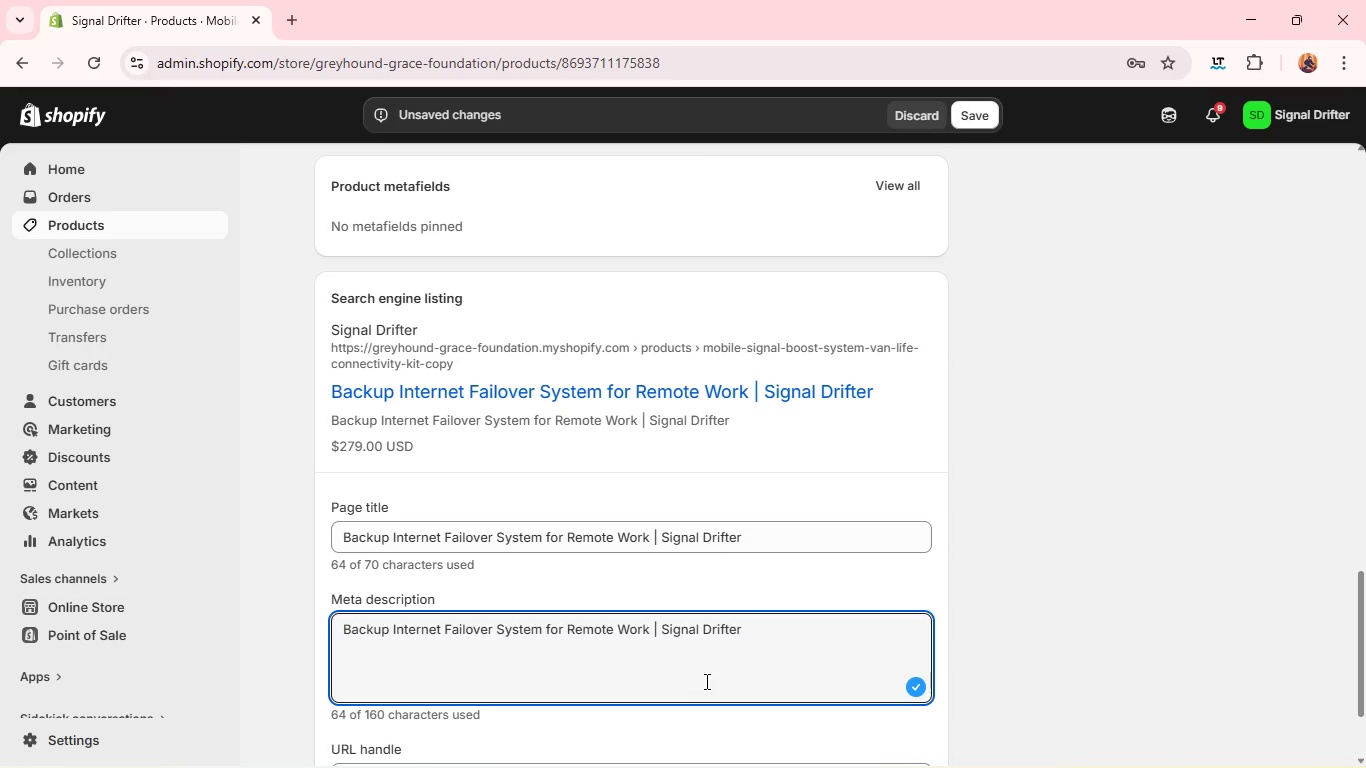 
key(Control+A)
 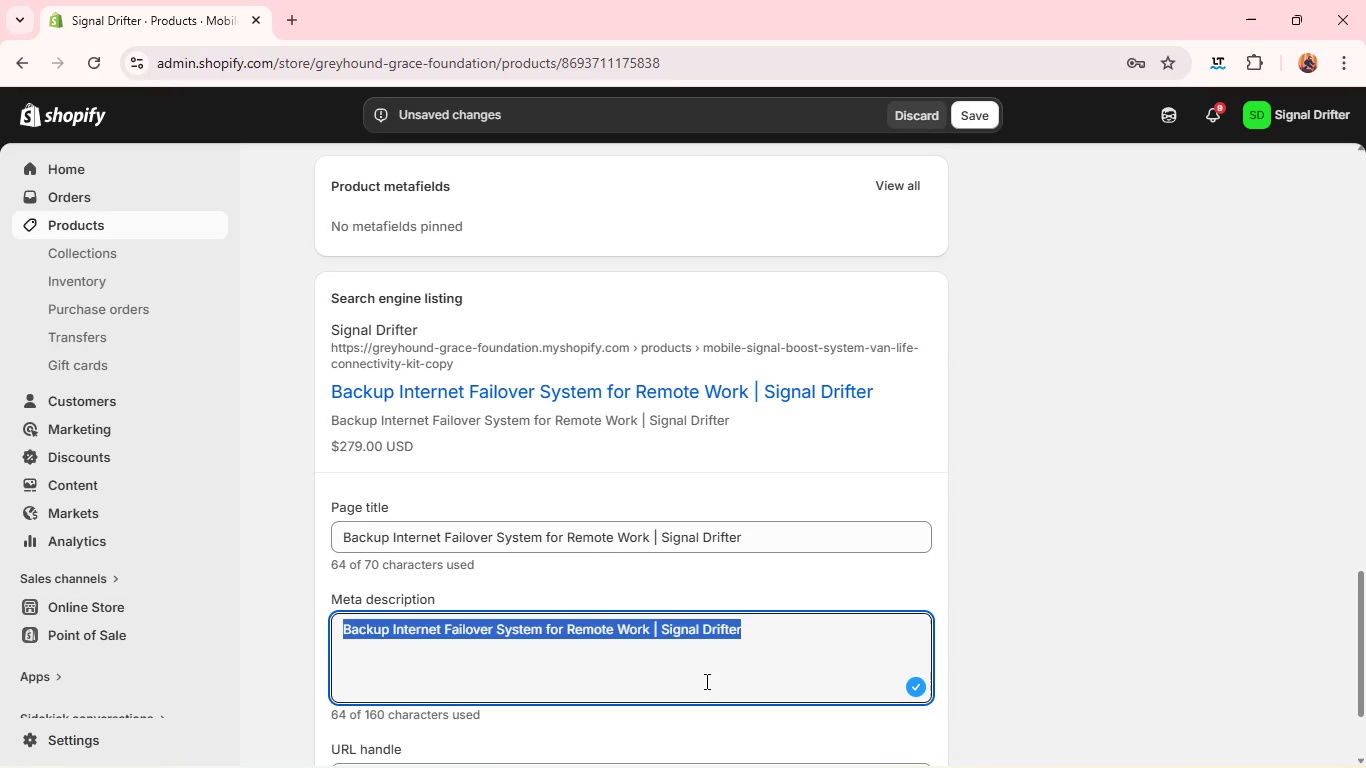 
key(Backspace)
 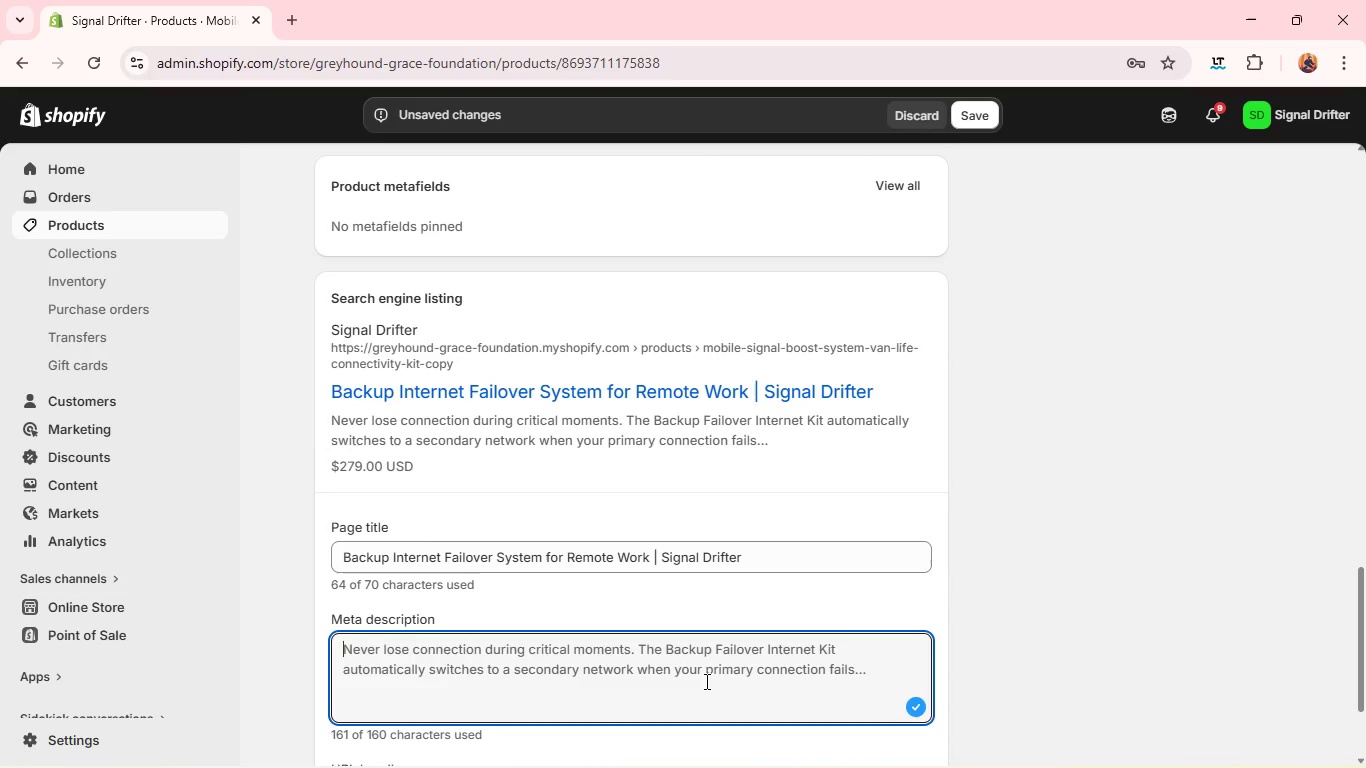 
type(backup internet solution with automatic failover. Stay online during outages with reliable secondary connecti)
 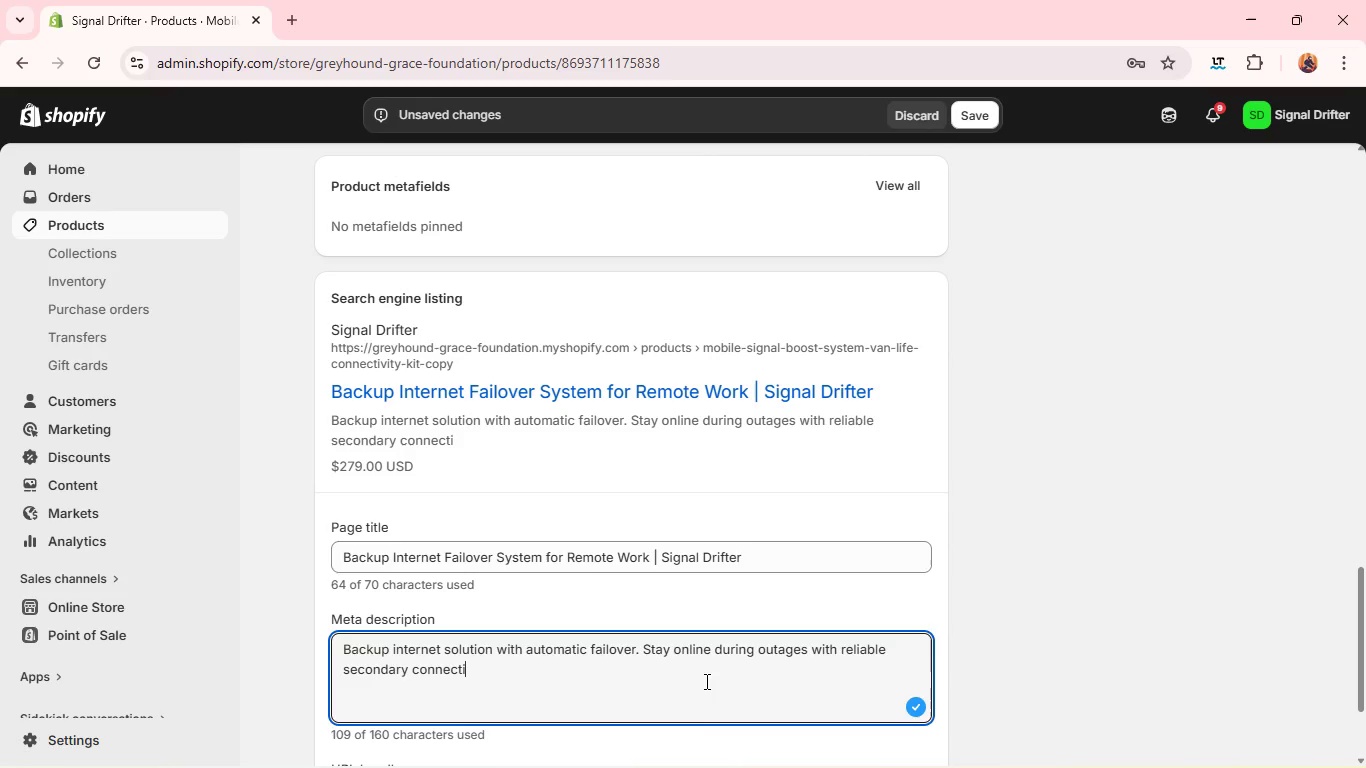 
type(vity and optia)
key(Backspace)
type(onal monitoring. )
 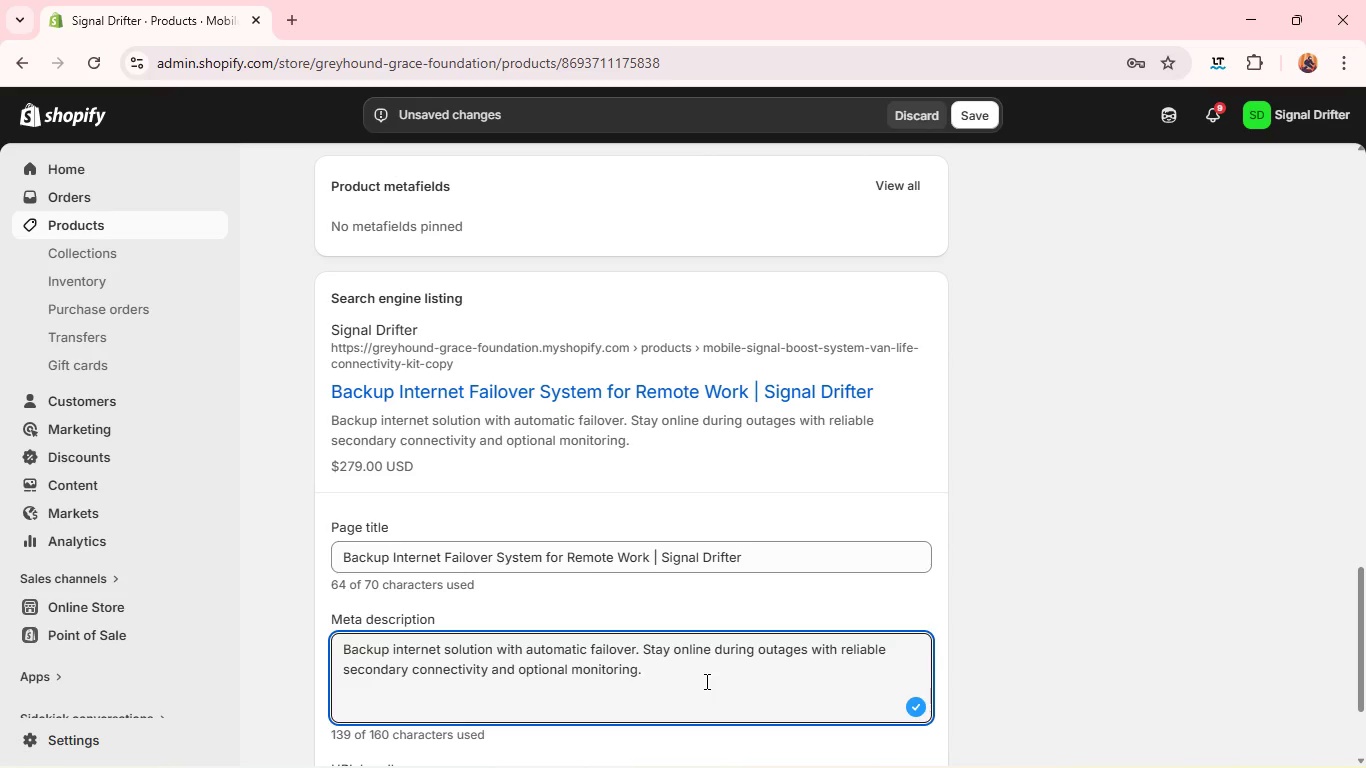 
wait(6.95)
 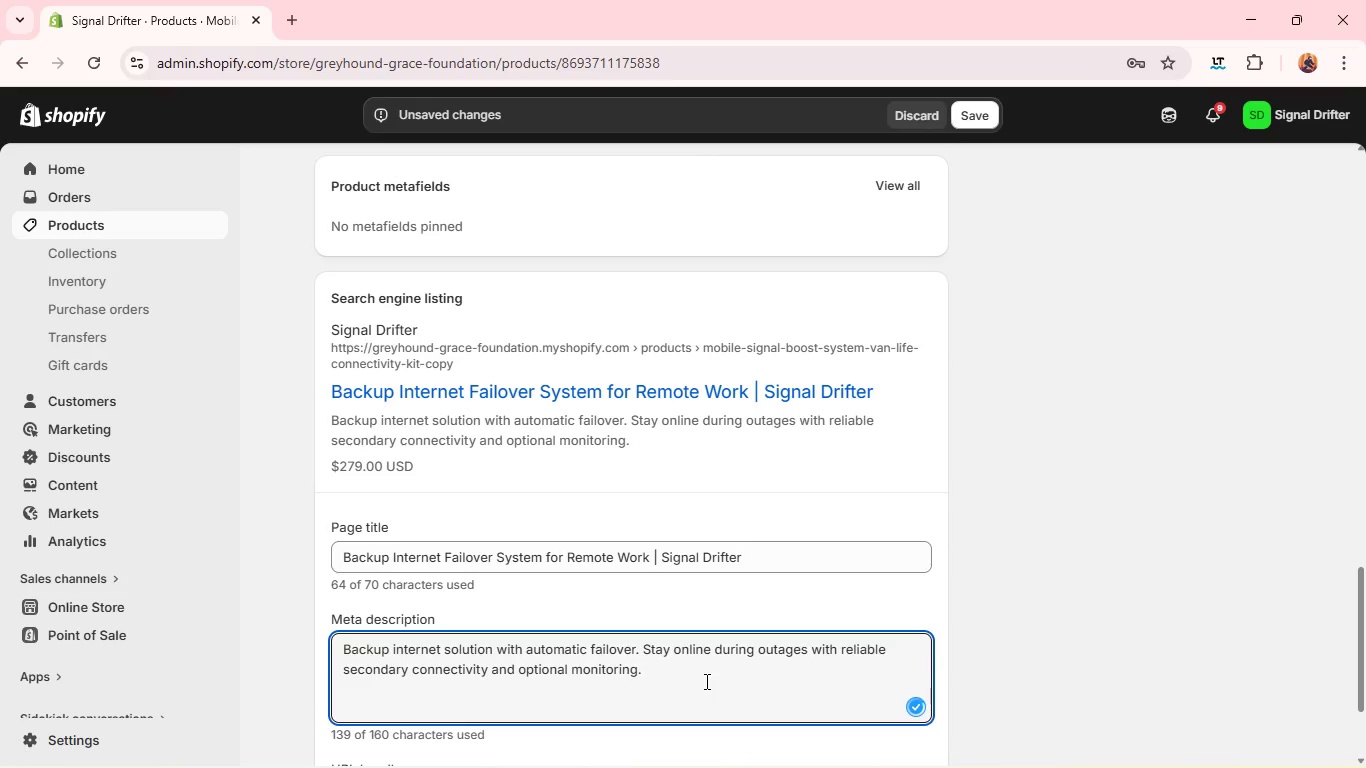 
mouse_move([676, 711])
 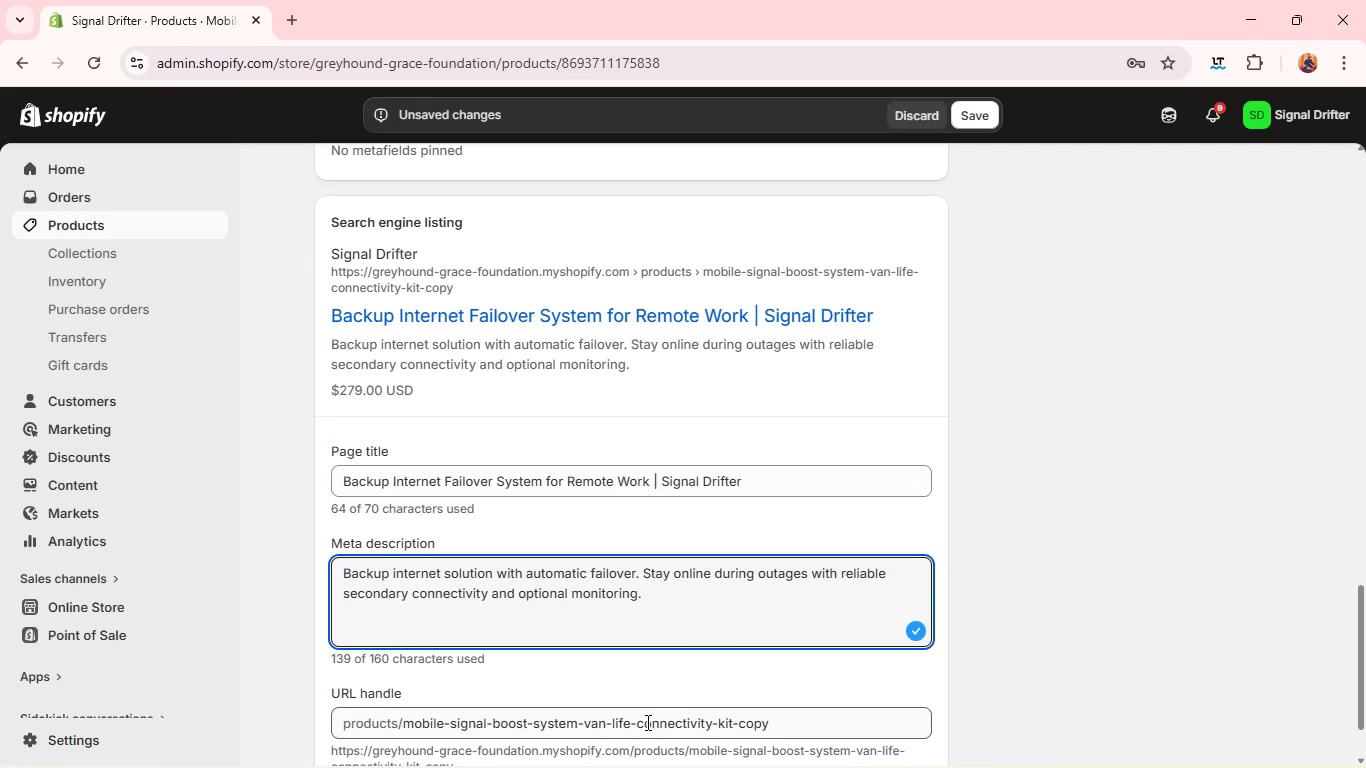 
double_click([646, 722])
 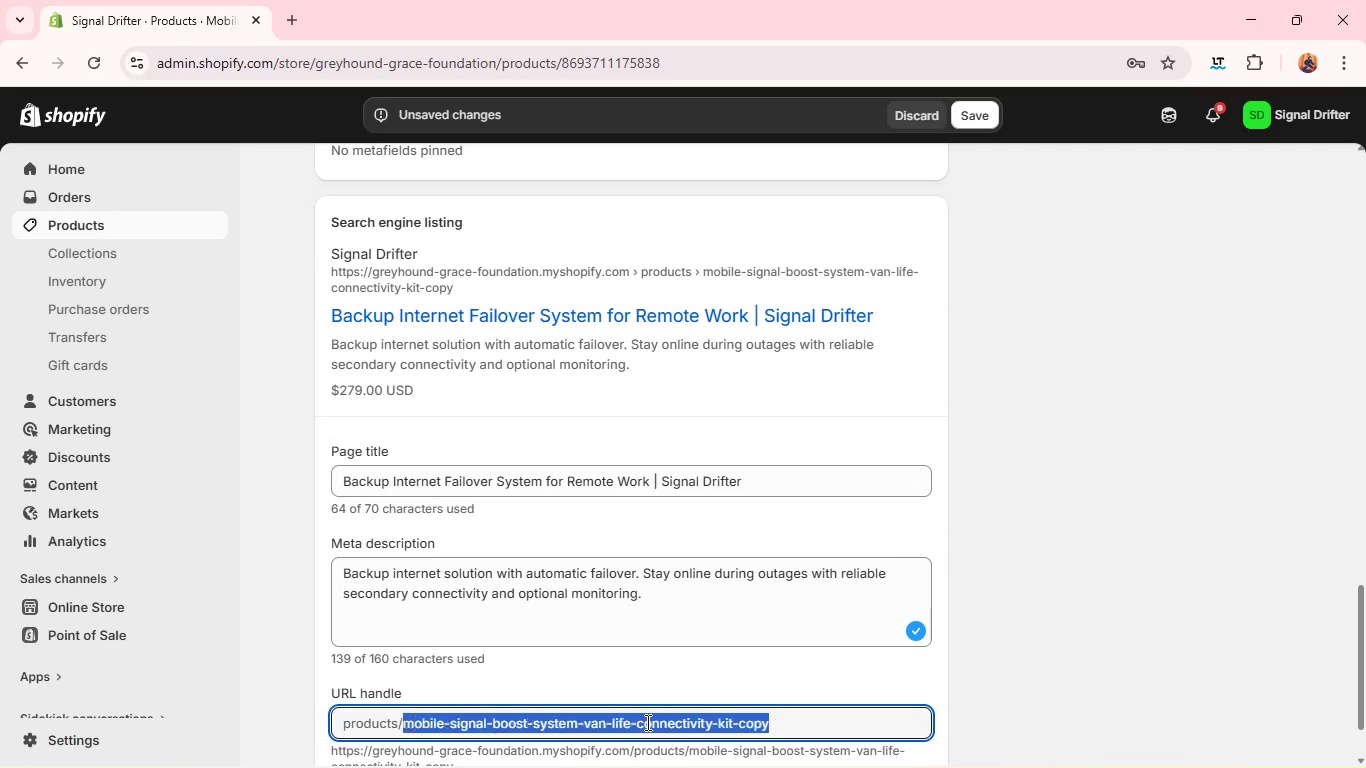 
triple_click([646, 722])
 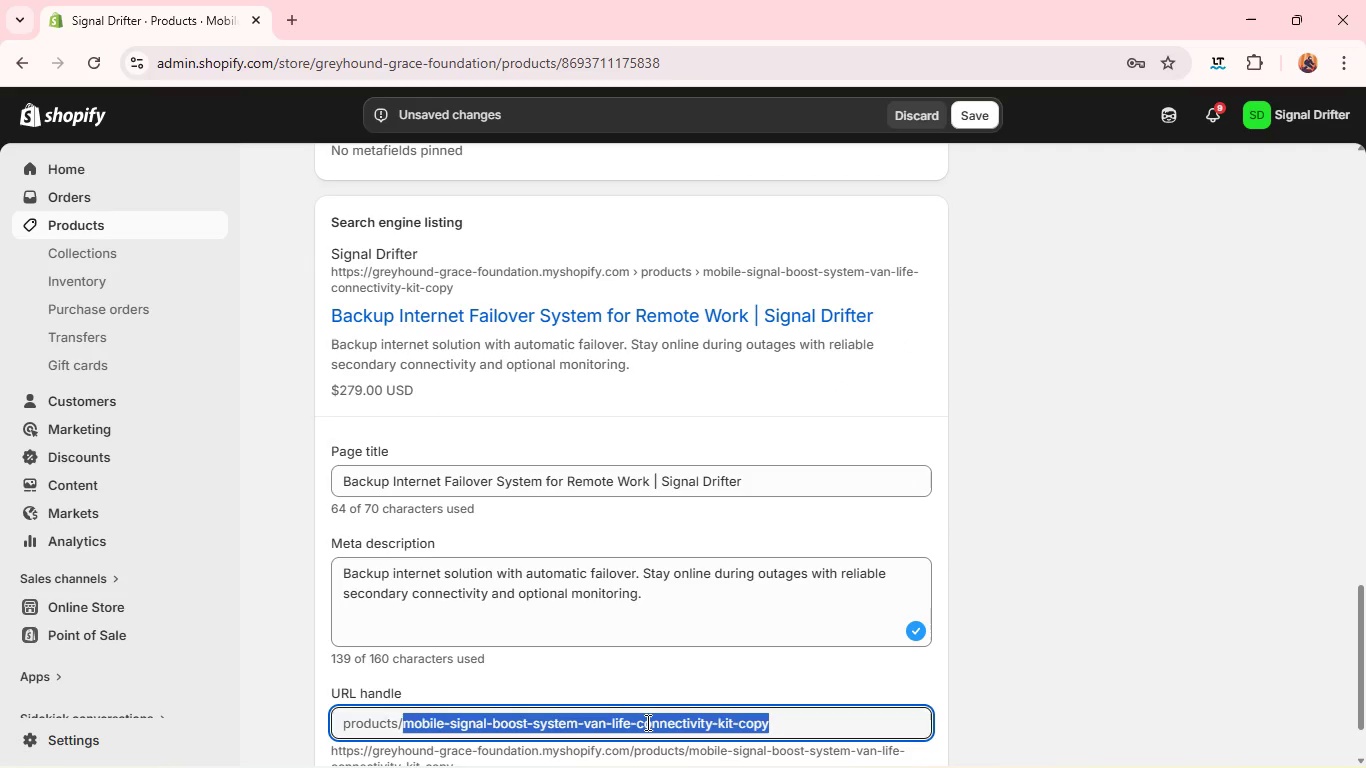 
key(Backspace)
 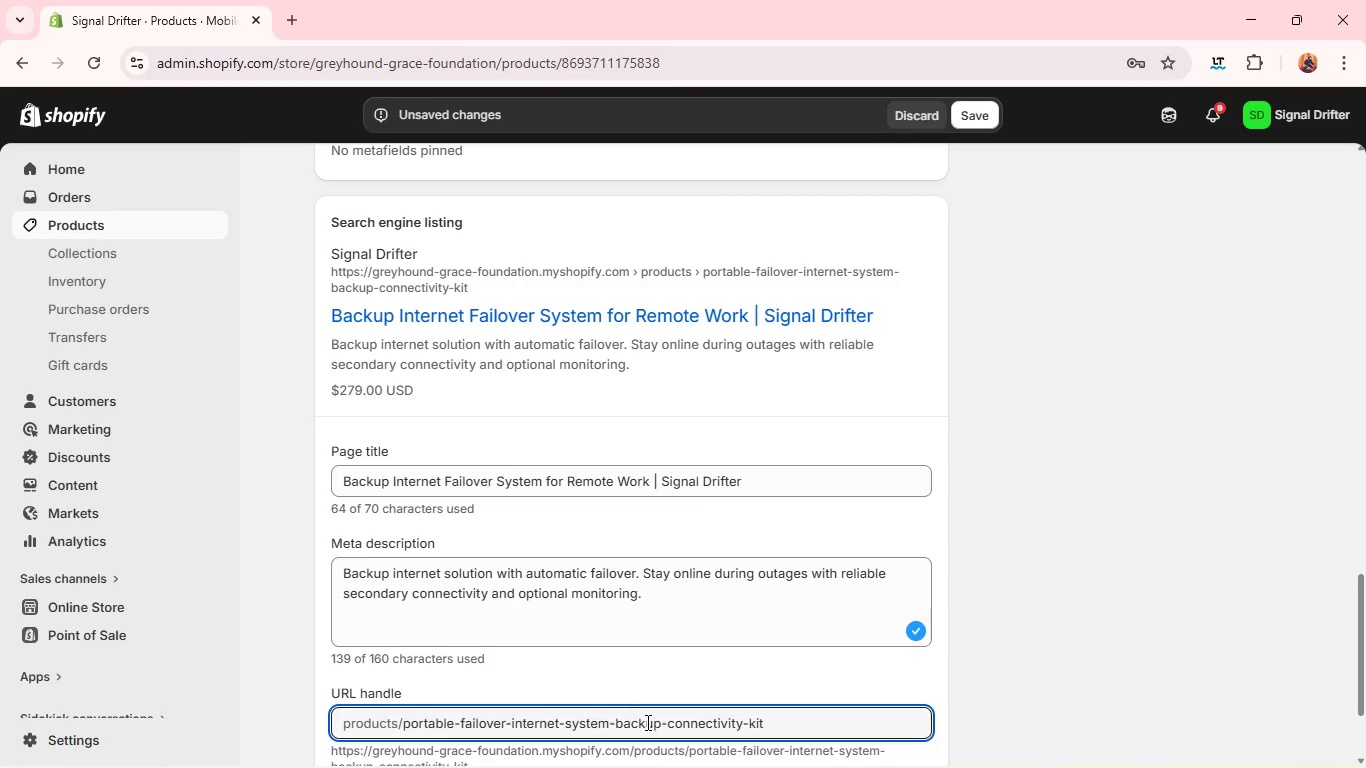 
left_click([646, 722])
 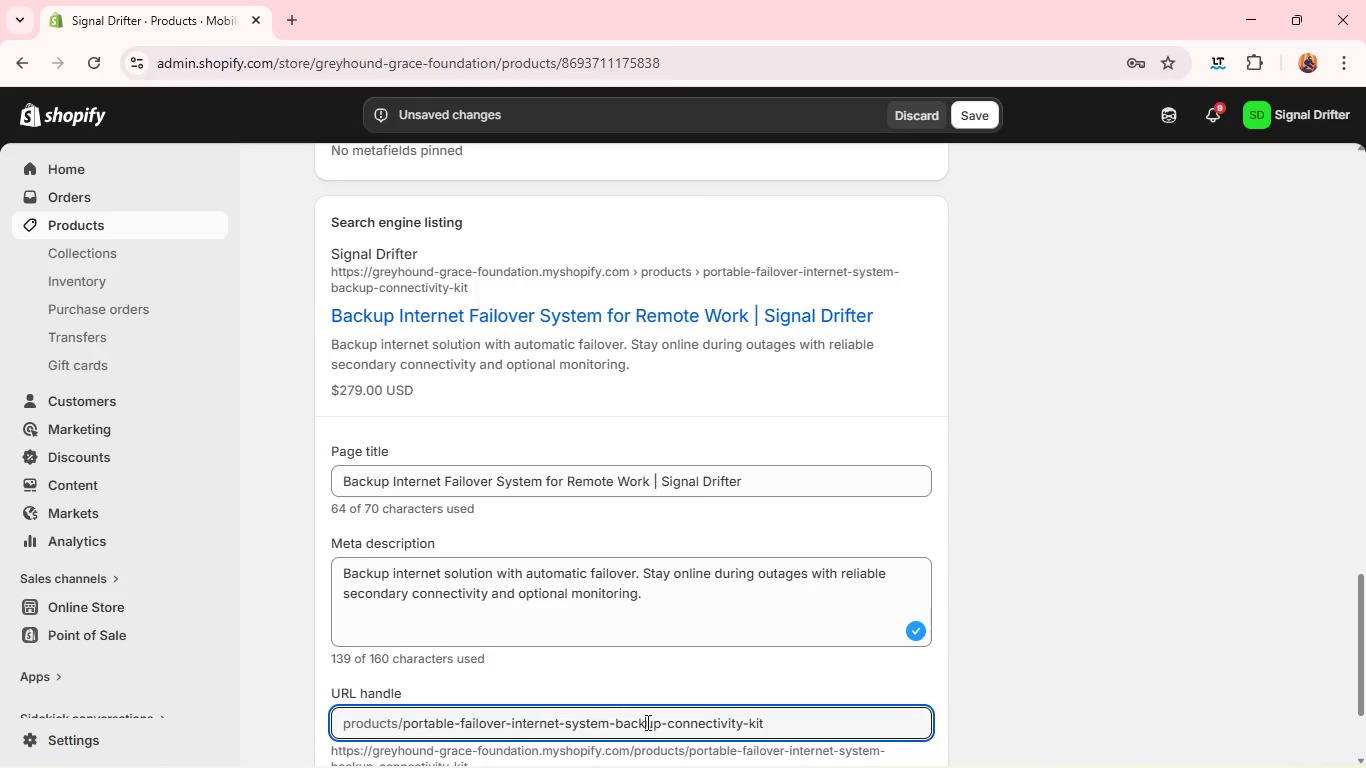 
double_click([646, 722])
 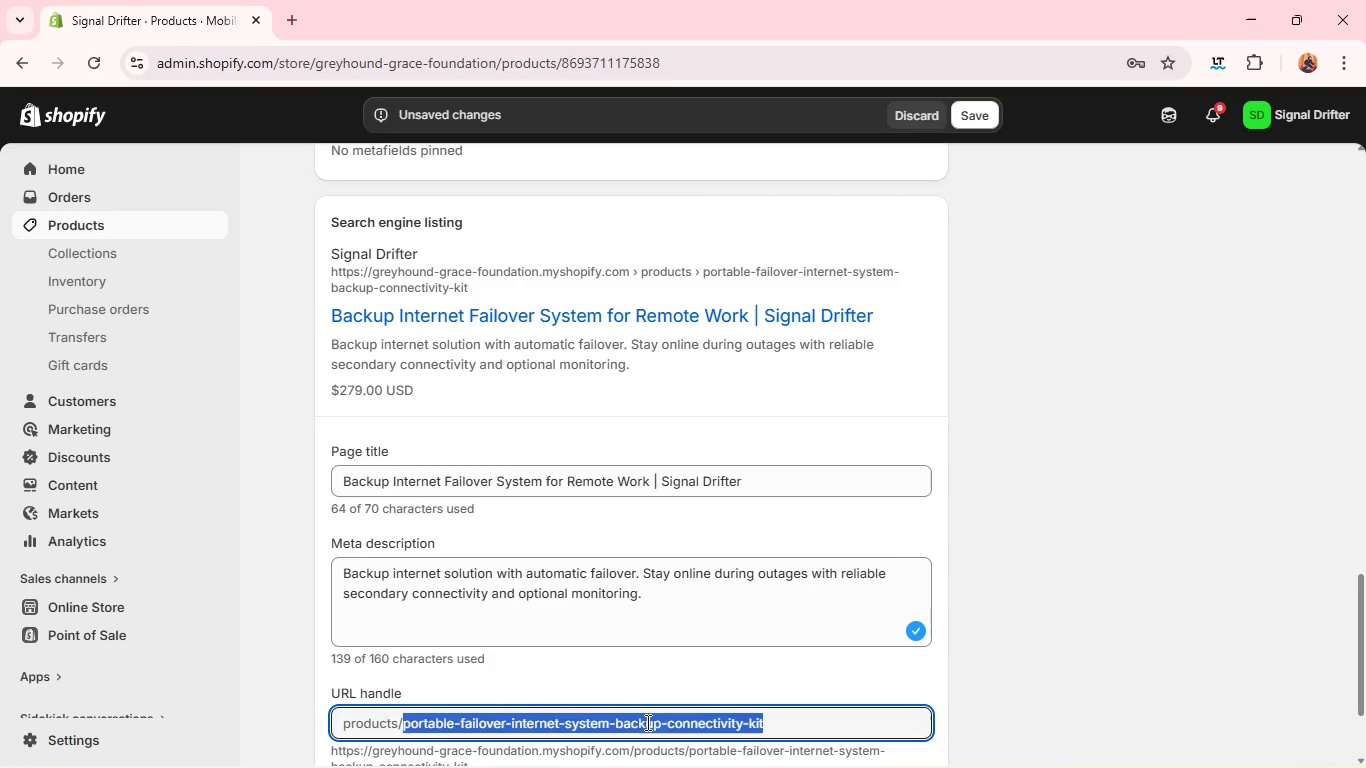 
triple_click([646, 722])
 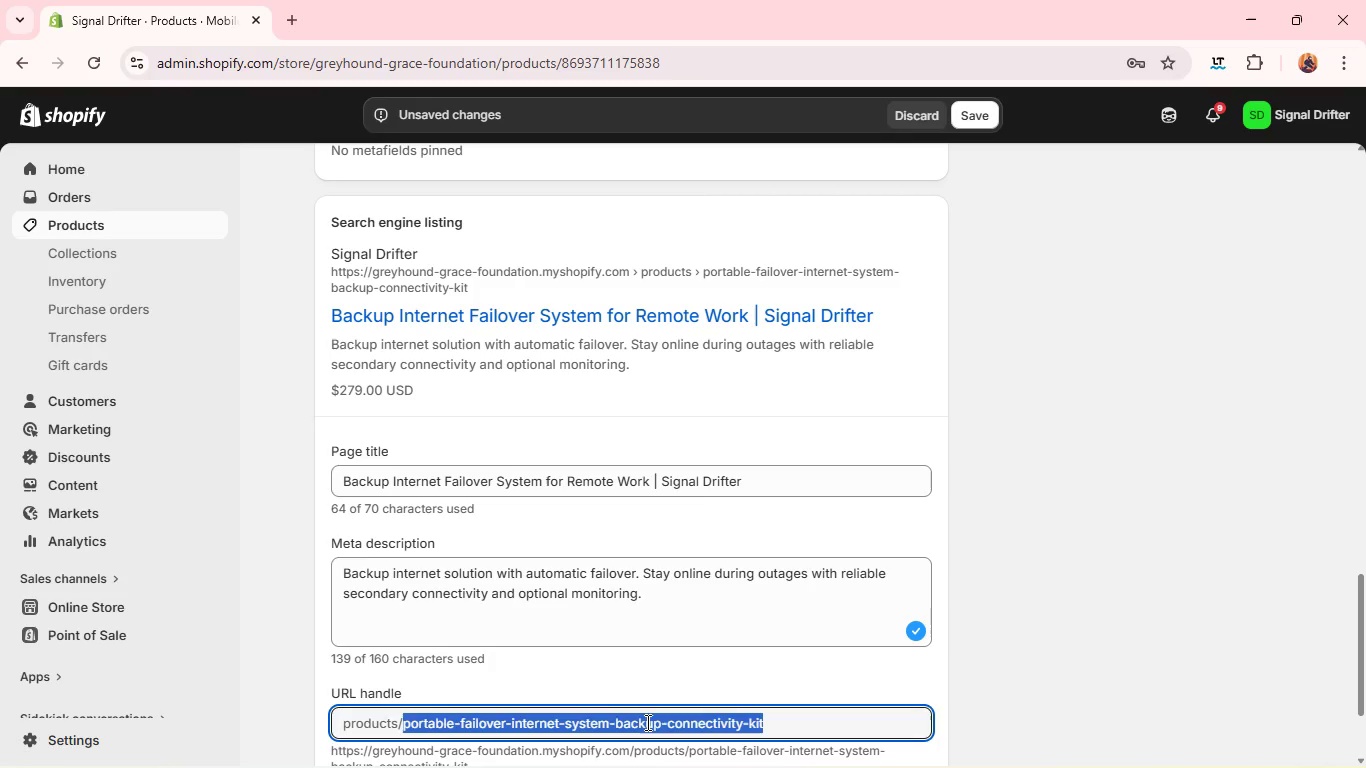 
triple_click([646, 722])
 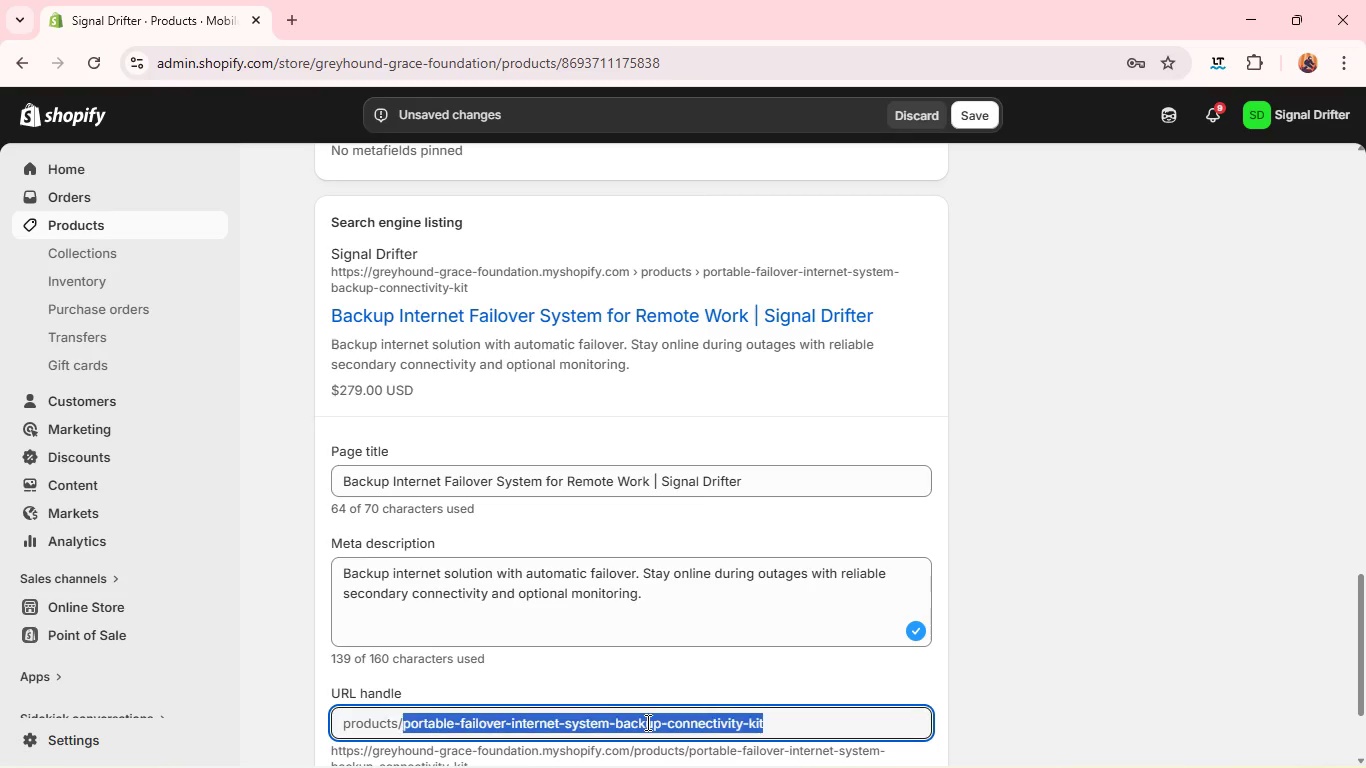 
type(backup-failover-internet-kit)
 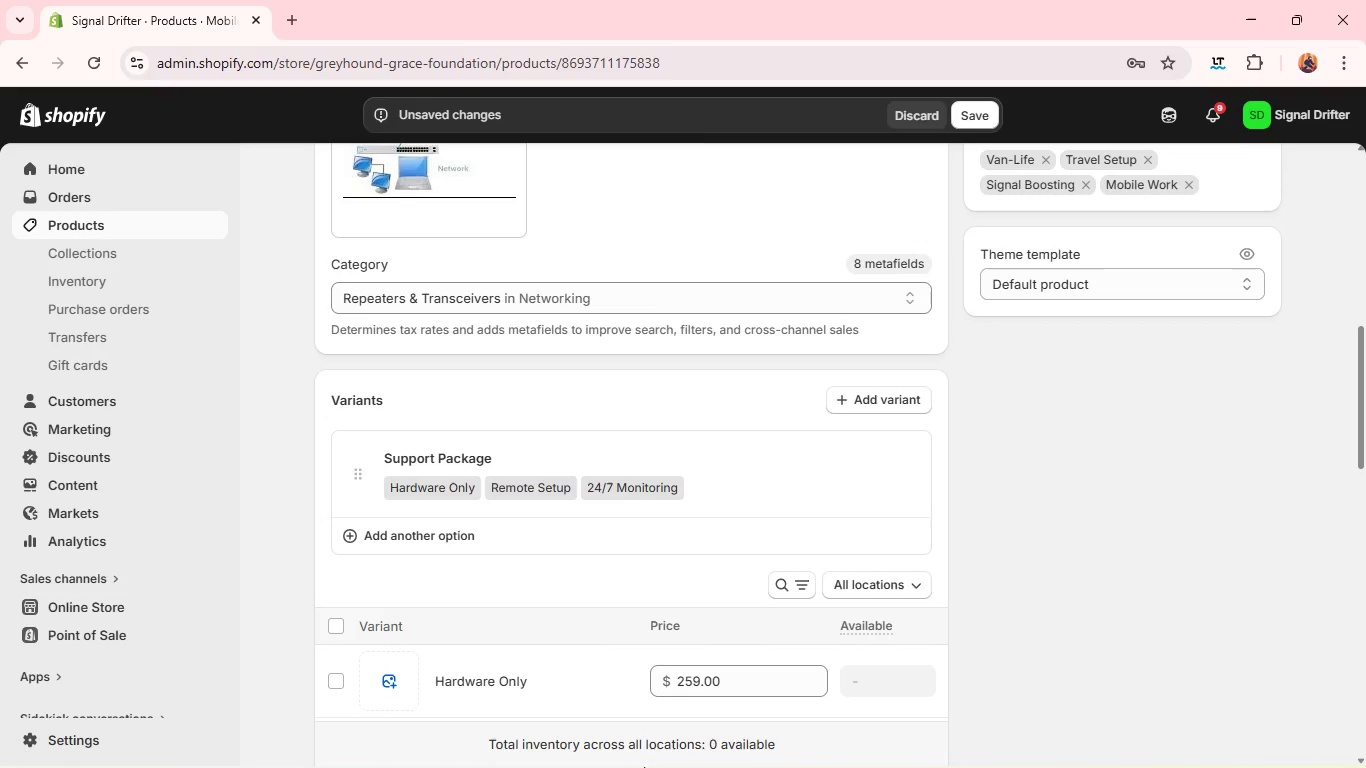 
wait(25.8)
 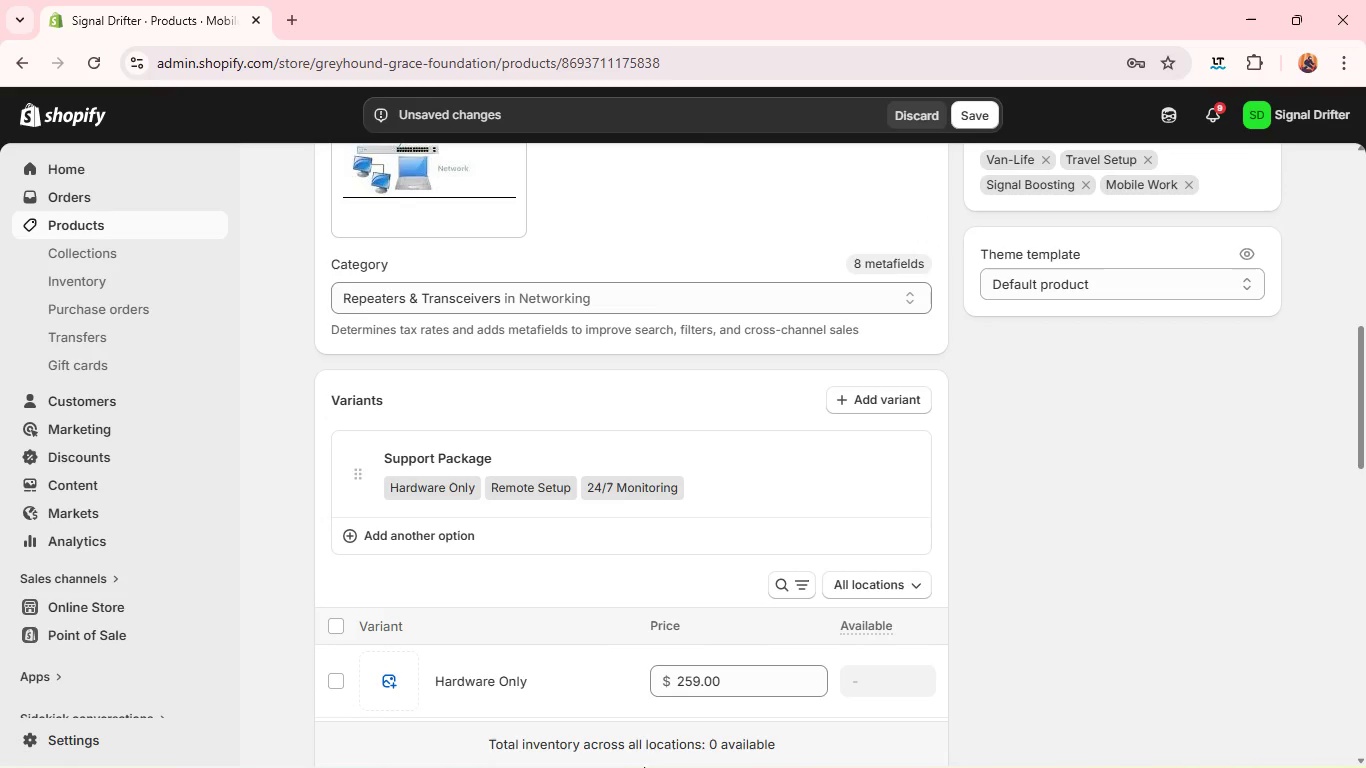 
left_click([1046, 428])
 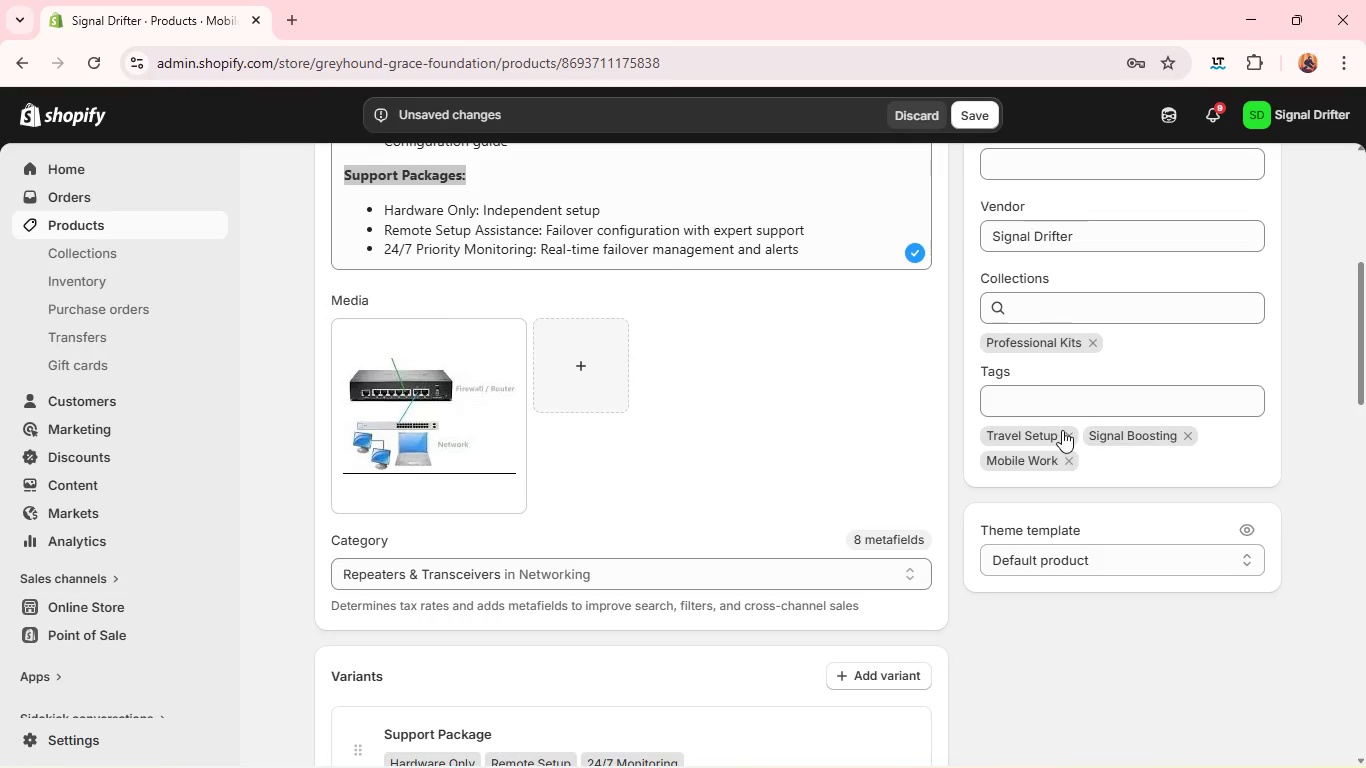 
left_click([1070, 431])
 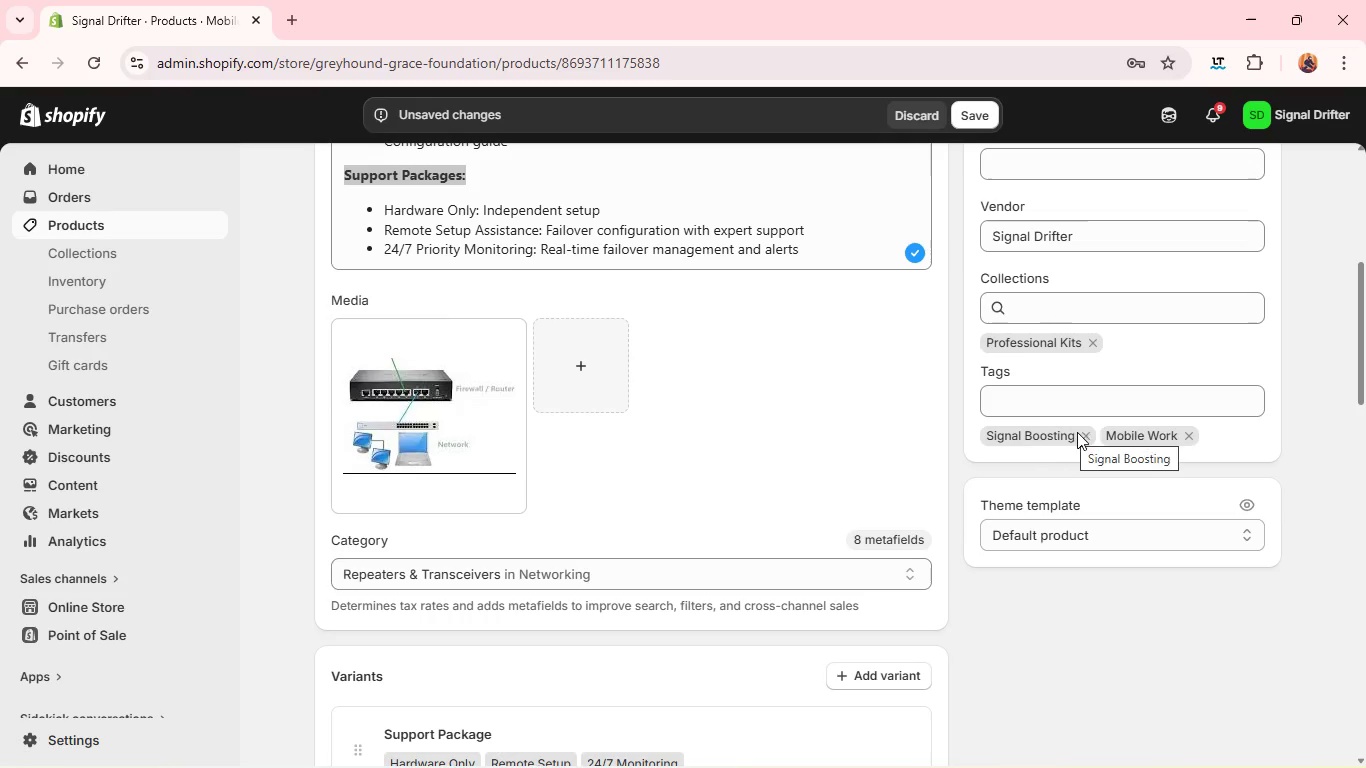 
left_click([1087, 434])
 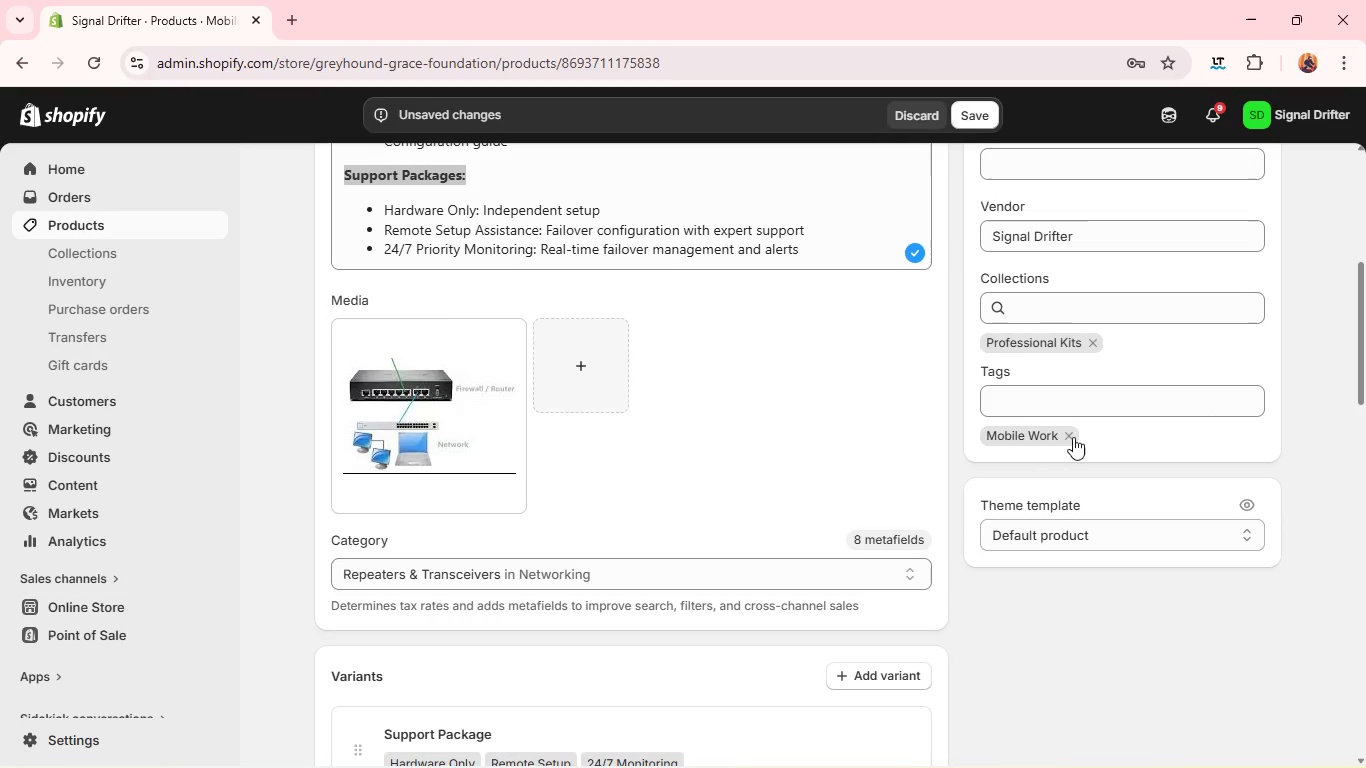 
left_click([1063, 438])
 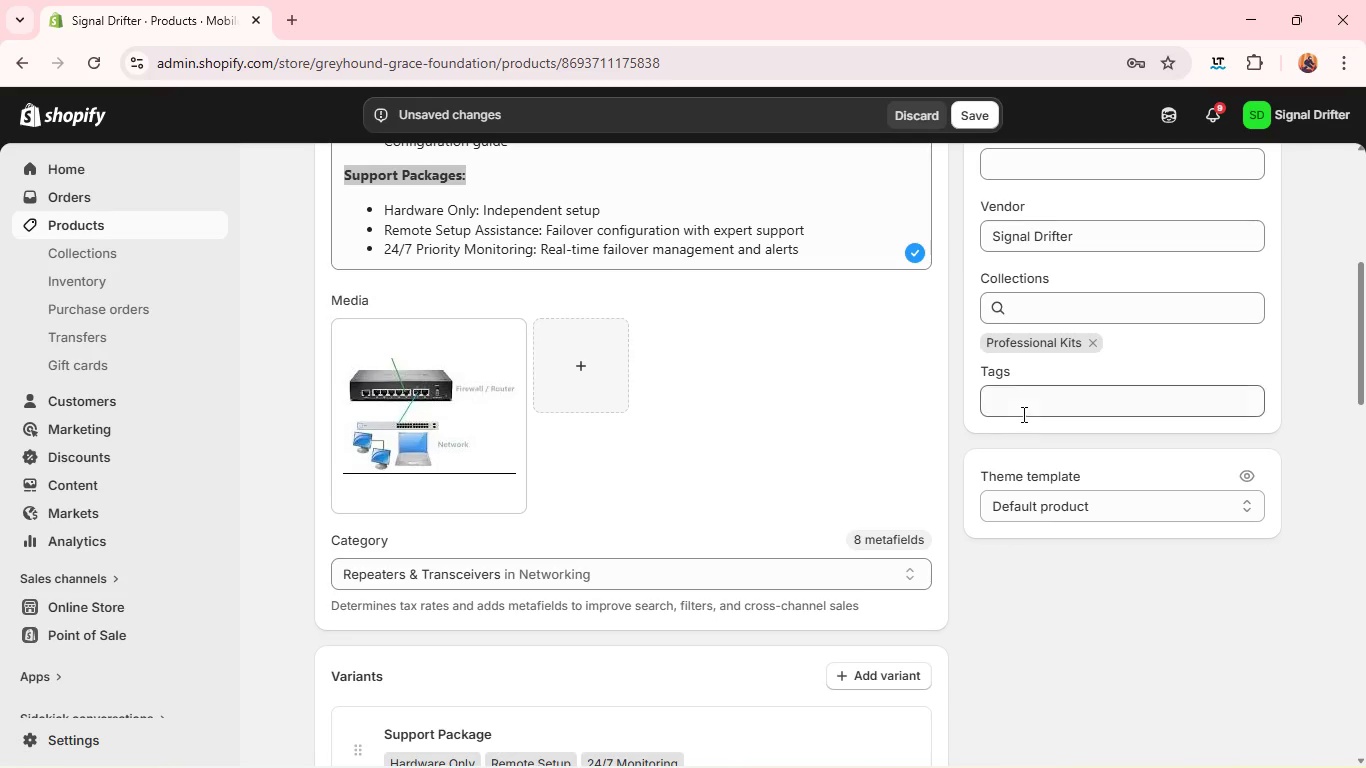 
left_click([1023, 405])
 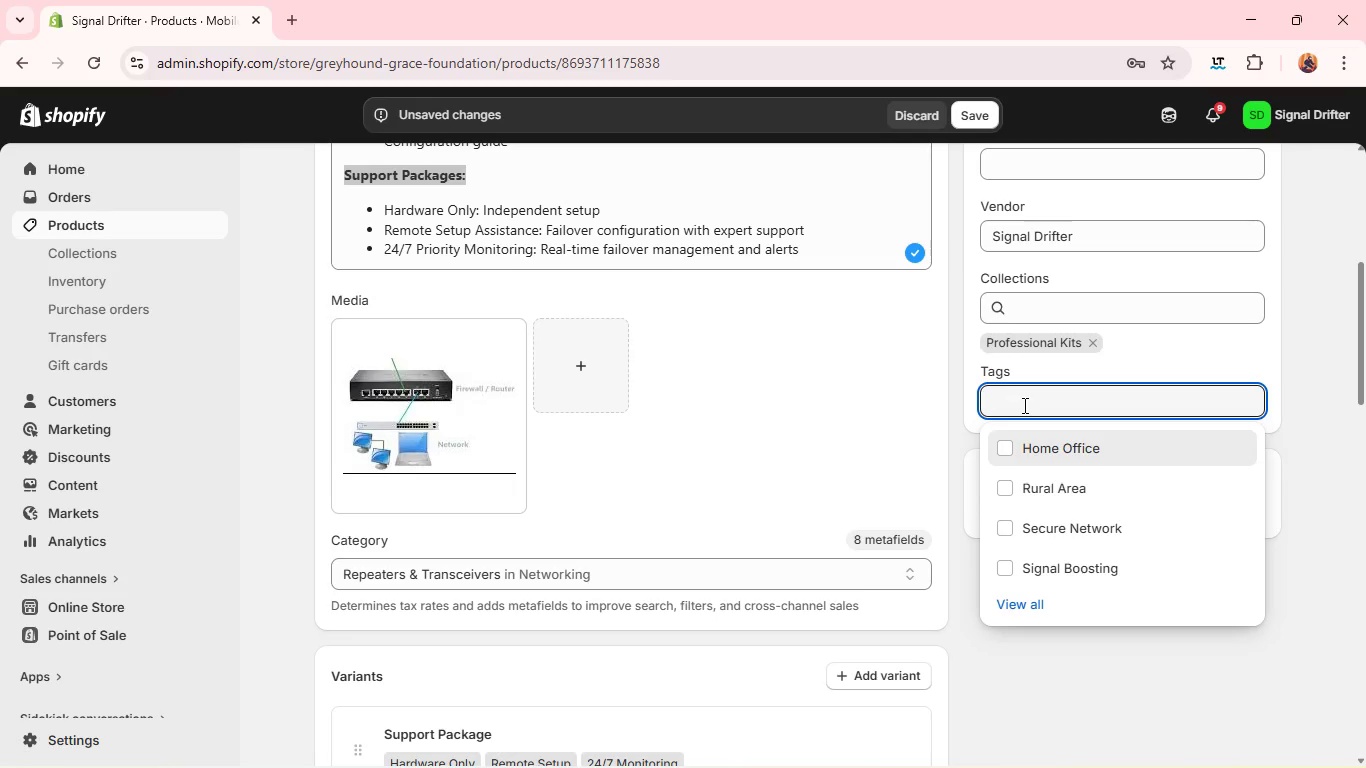 
type(Home office)
 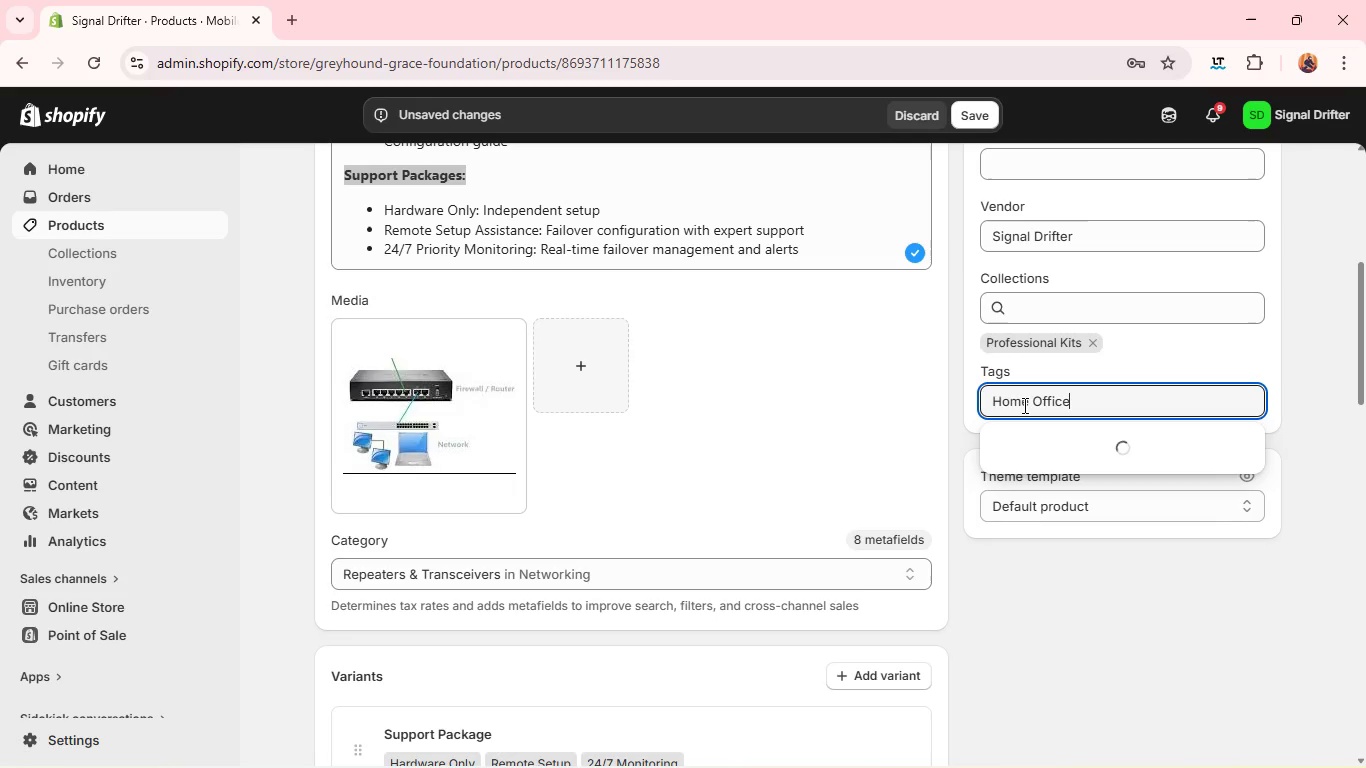 
left_click([1025, 444])
 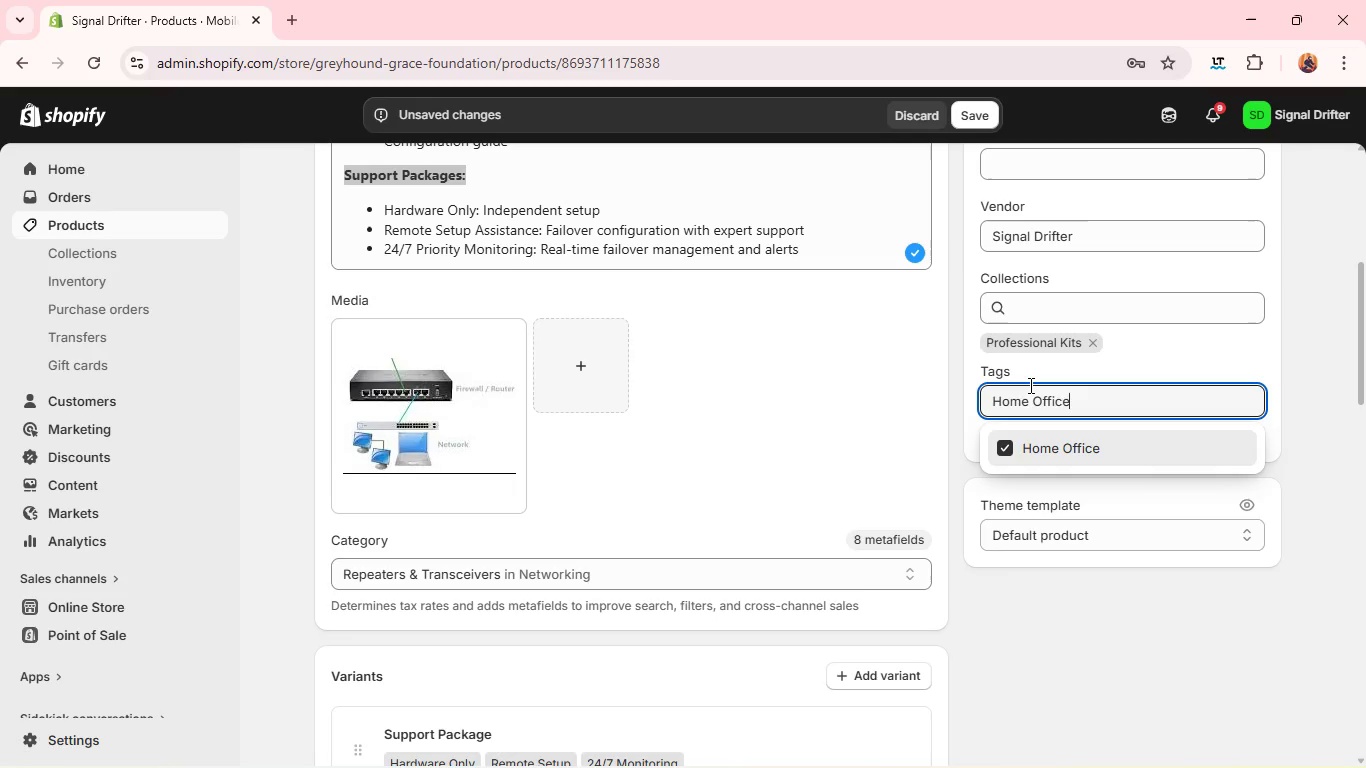 
double_click([1029, 385])
 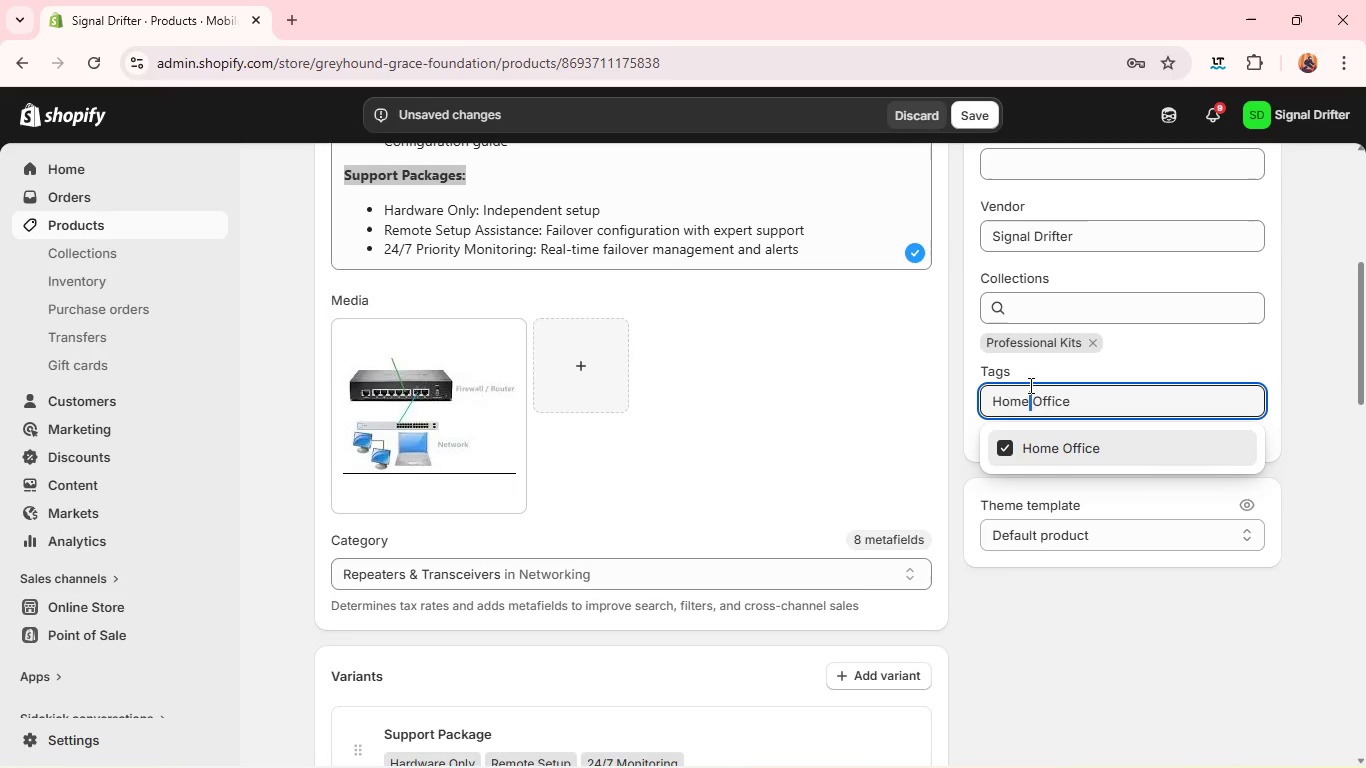 
triple_click([1029, 385])
 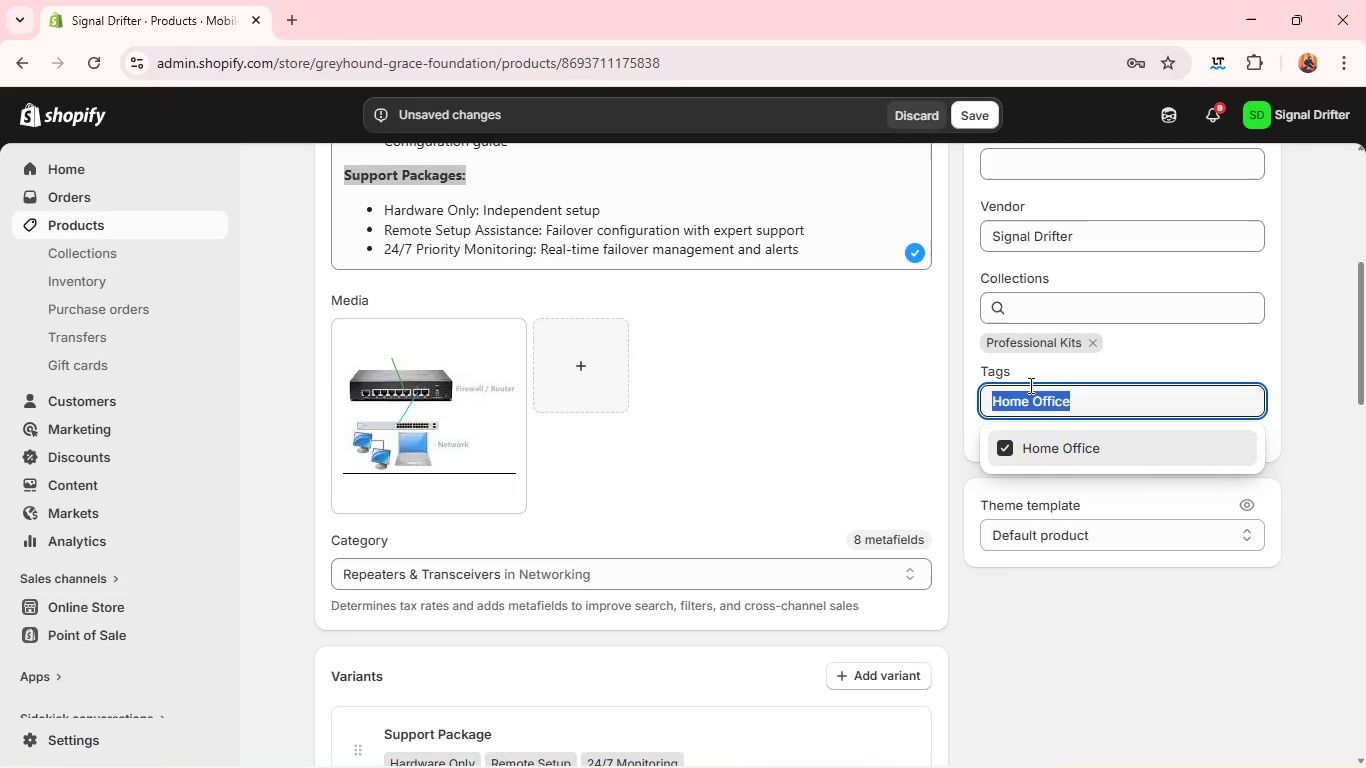 
triple_click([1029, 385])
 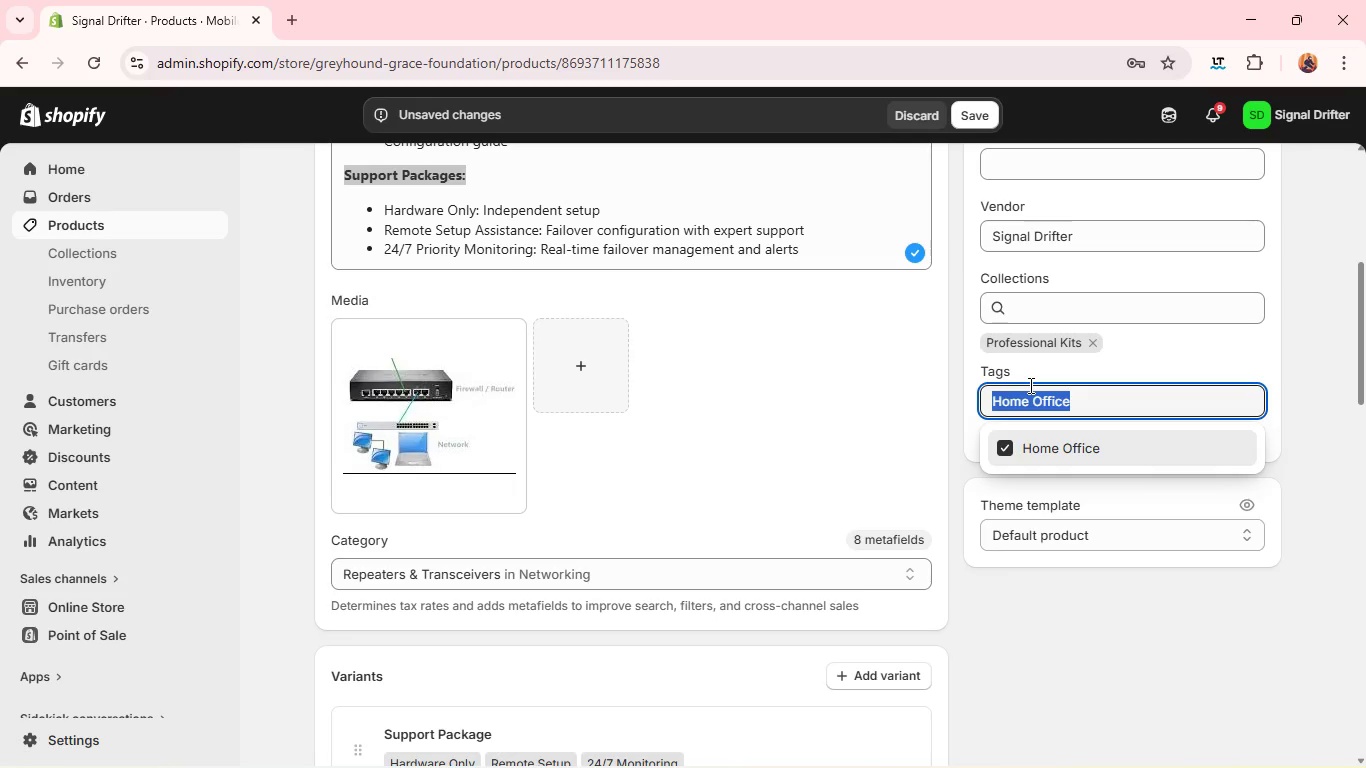 
type(FAuk)
key(Backspace)
key(Backspace)
type(ilover i)
key(Backspace)
type(Internet)
 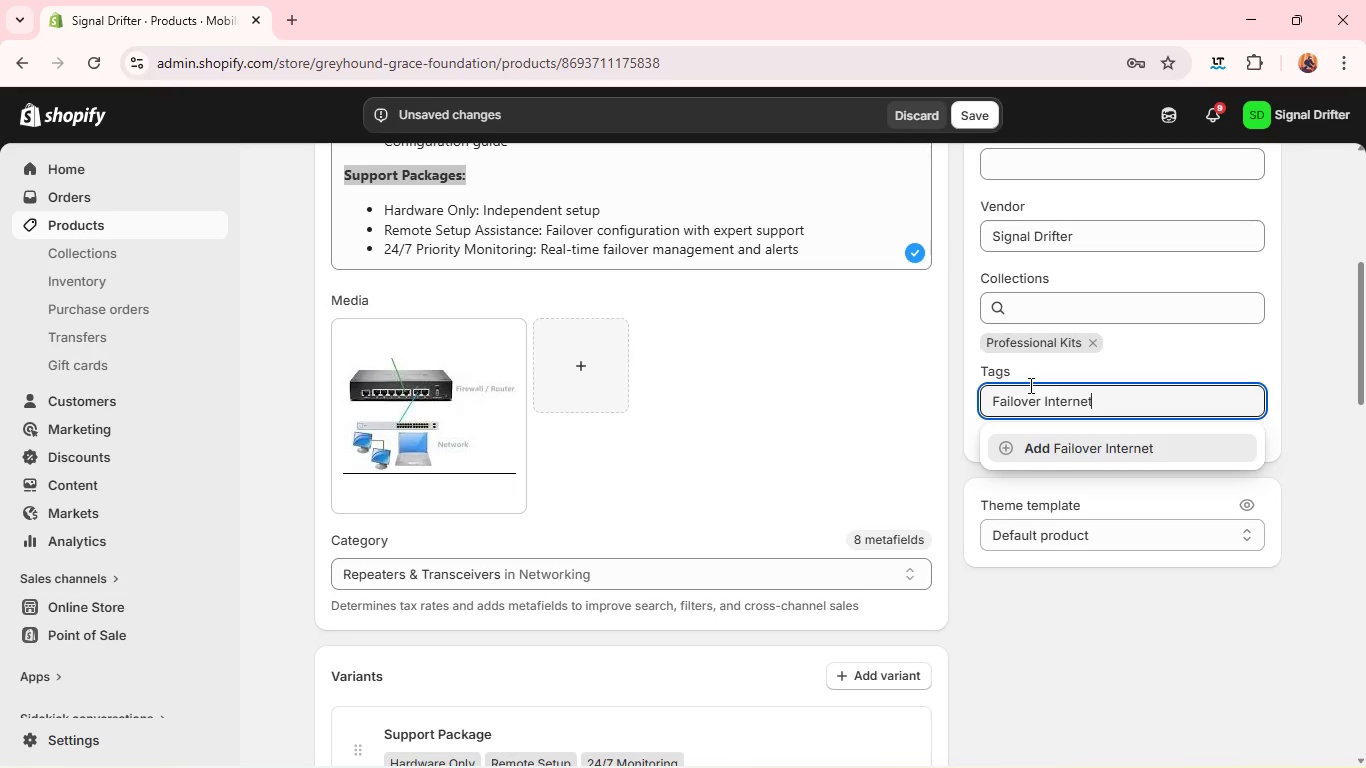 
key(Enter)
 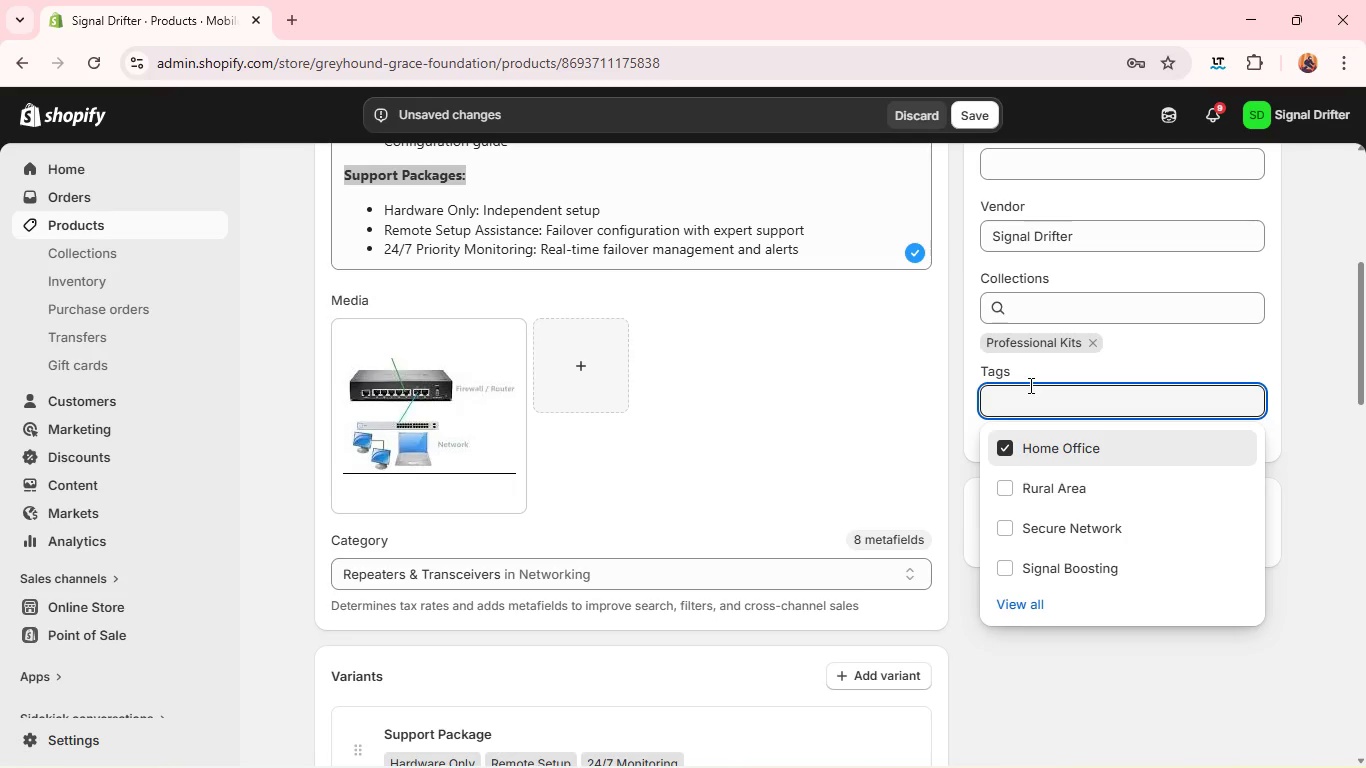 
hold_key(key=ShiftLeft, duration=0.72)
 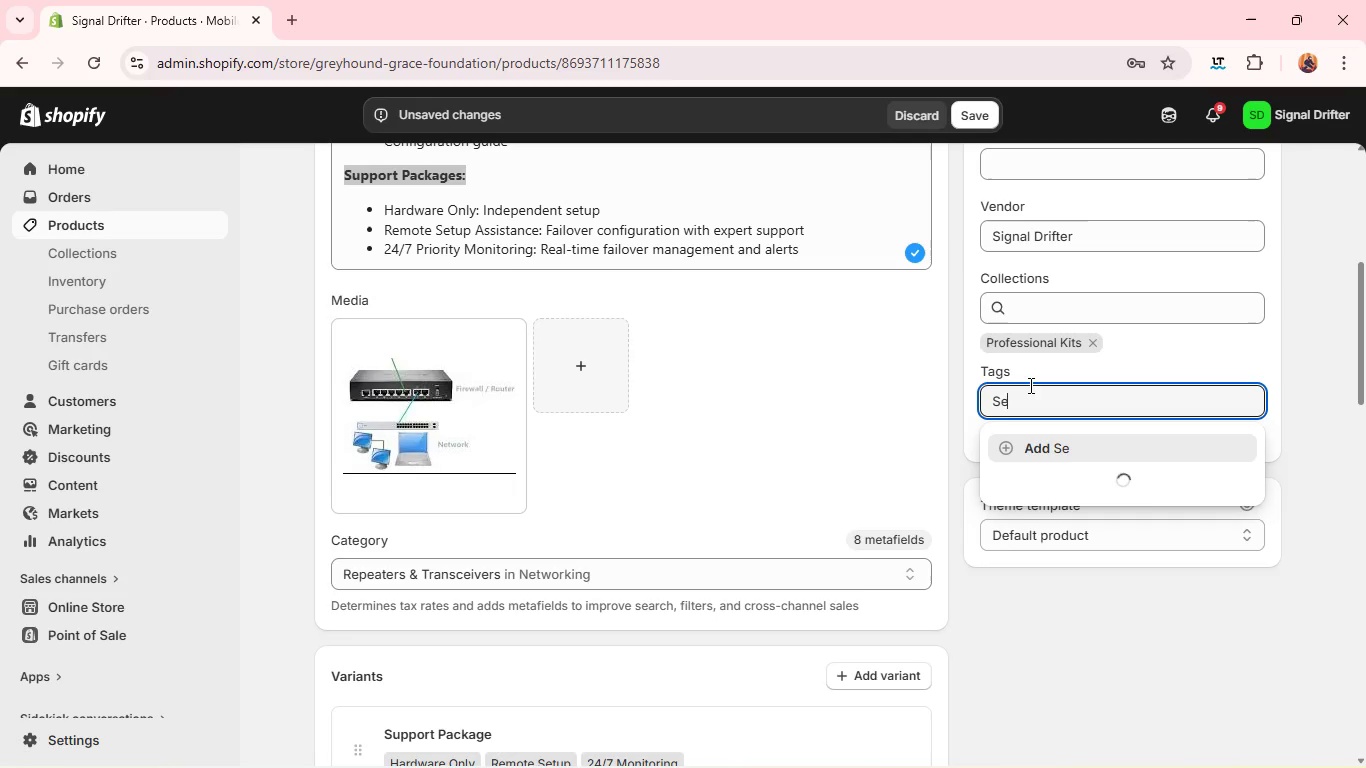 
type(sec)
 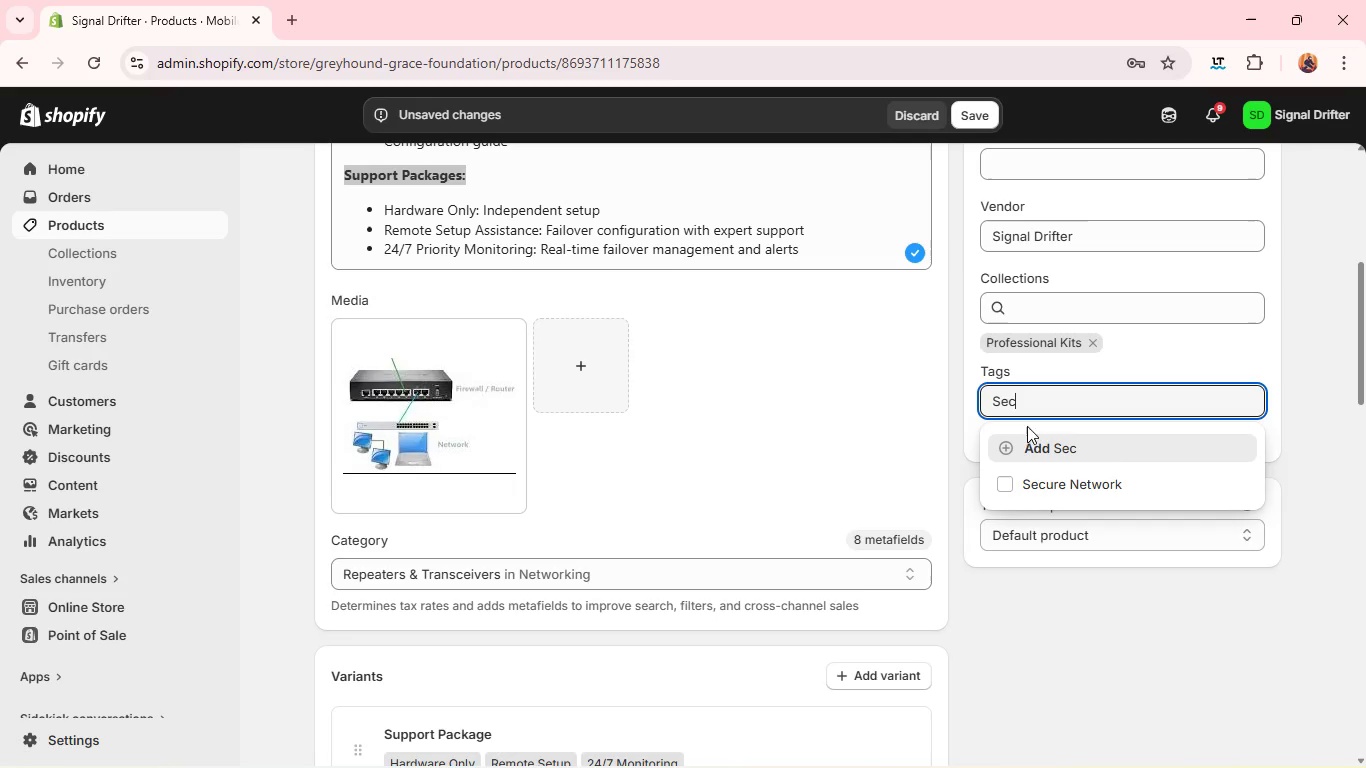 
left_click([1026, 473])
 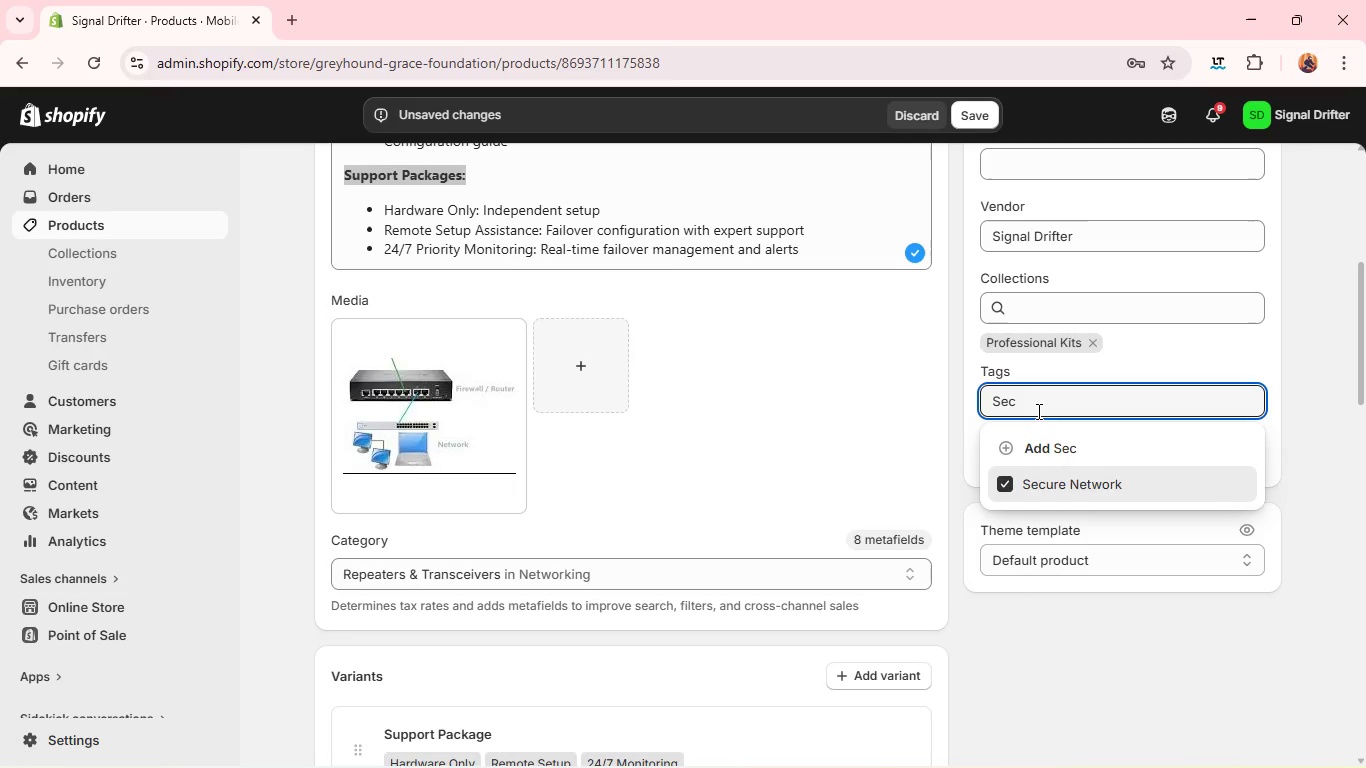 
double_click([1037, 411])
 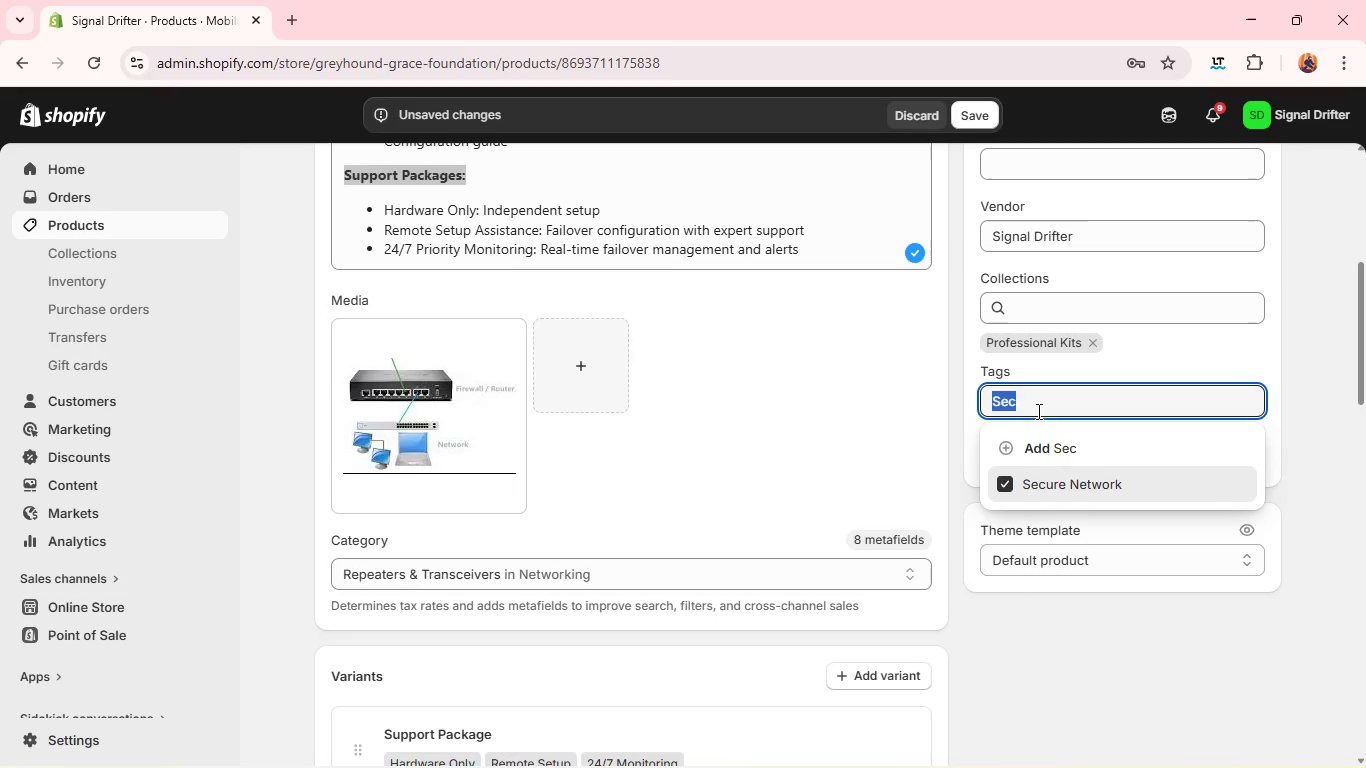 
triple_click([1037, 411])
 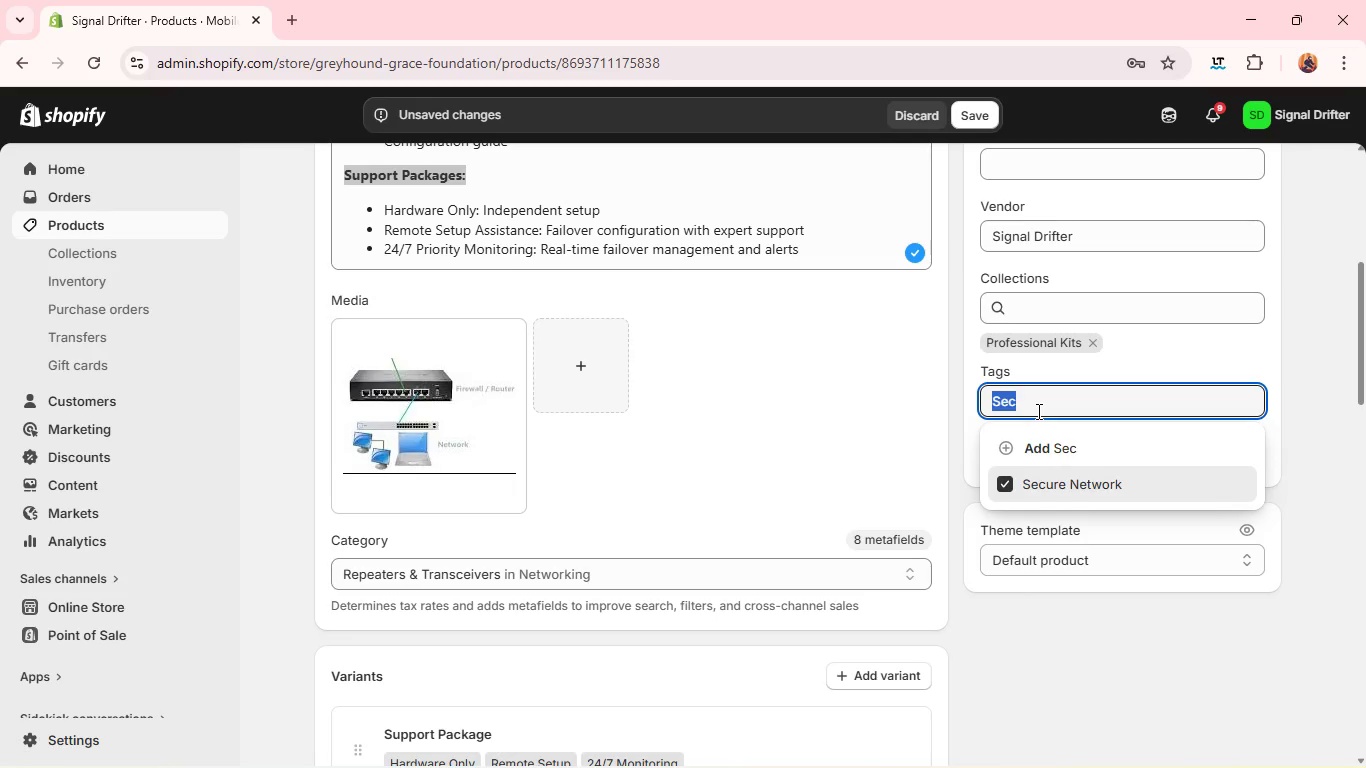 
type(b)
key(Backspace)
type(back)
 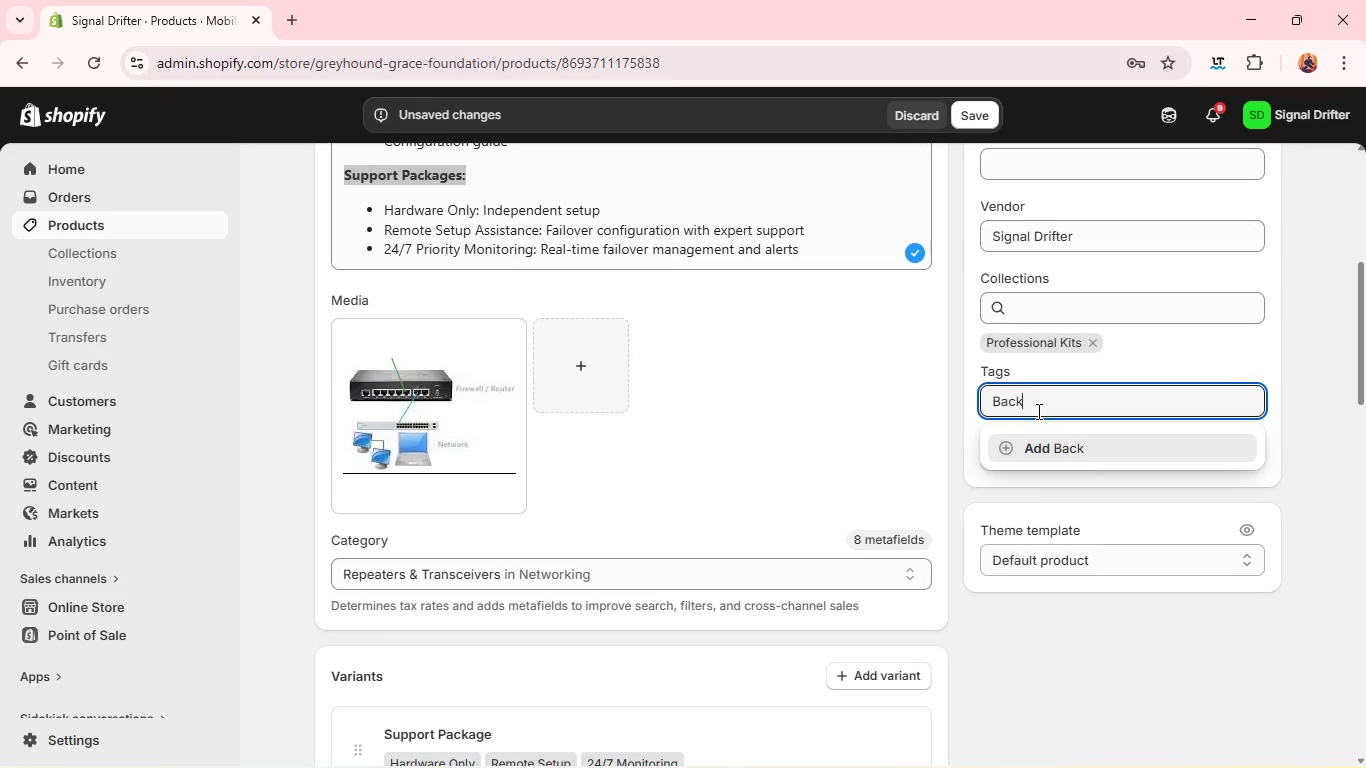 
type(up System)
 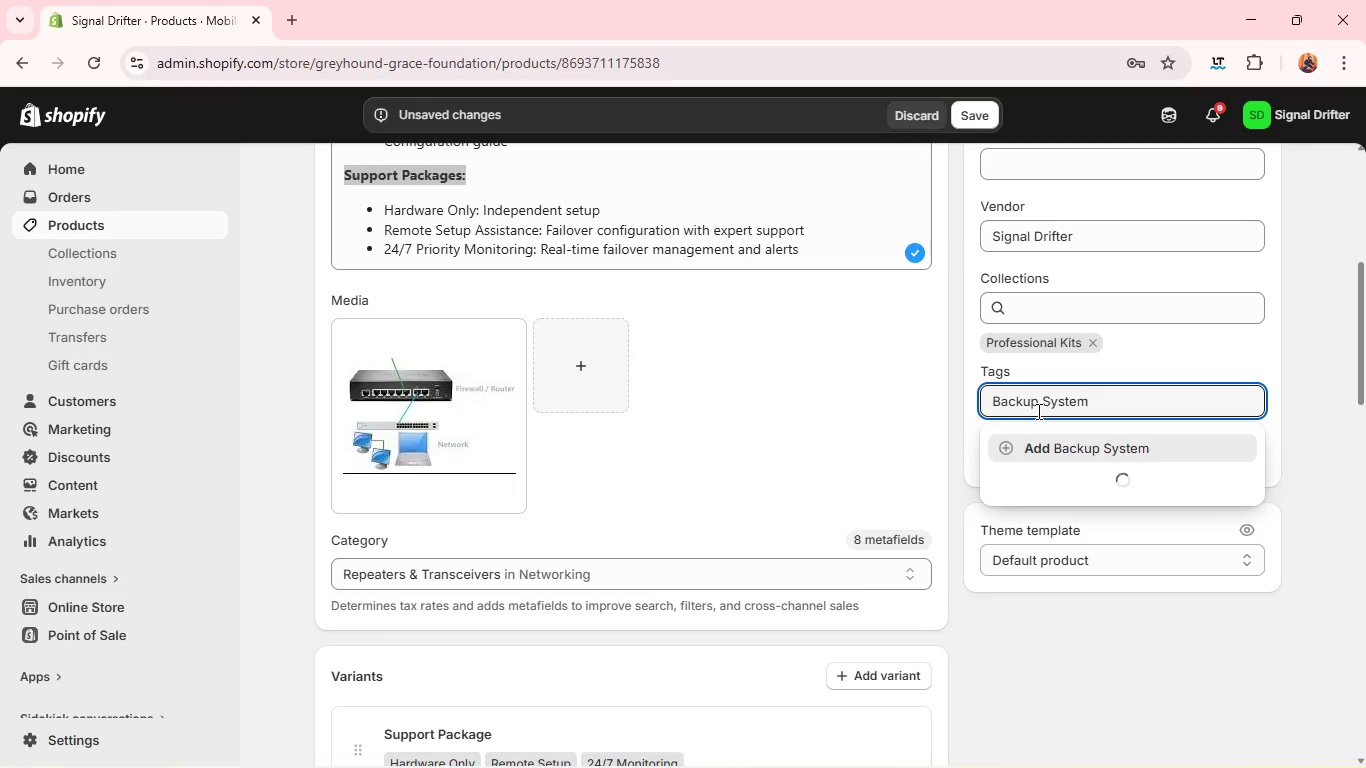 
key(Enter)
 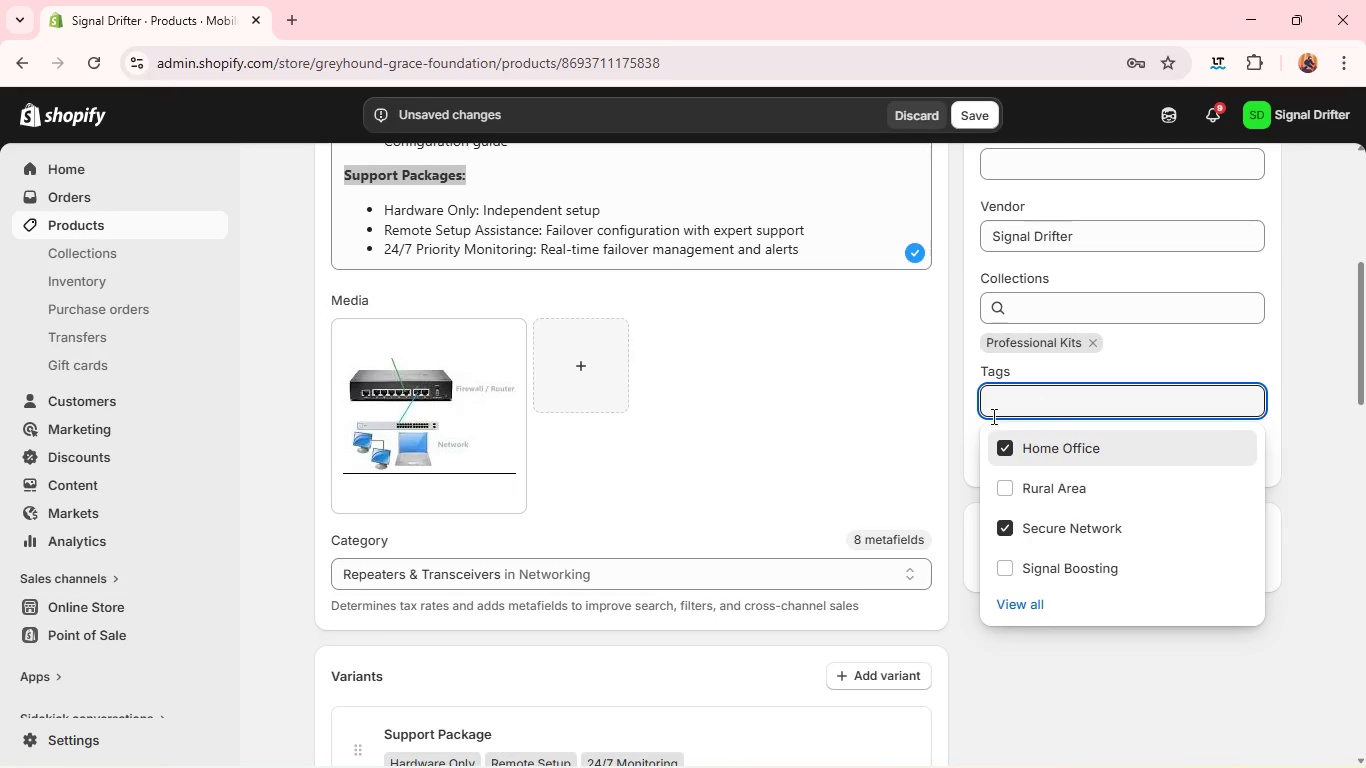 
left_click([955, 419])
 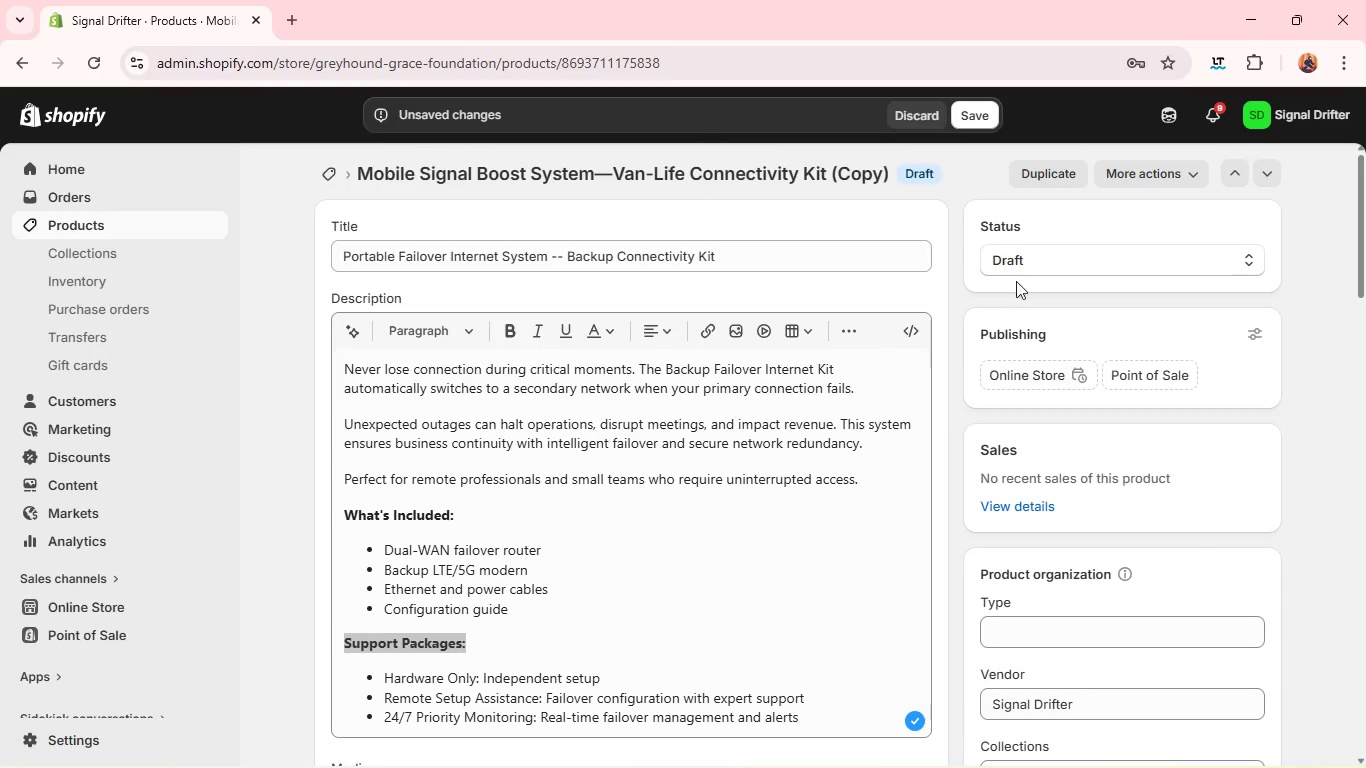 
left_click([1026, 266])
 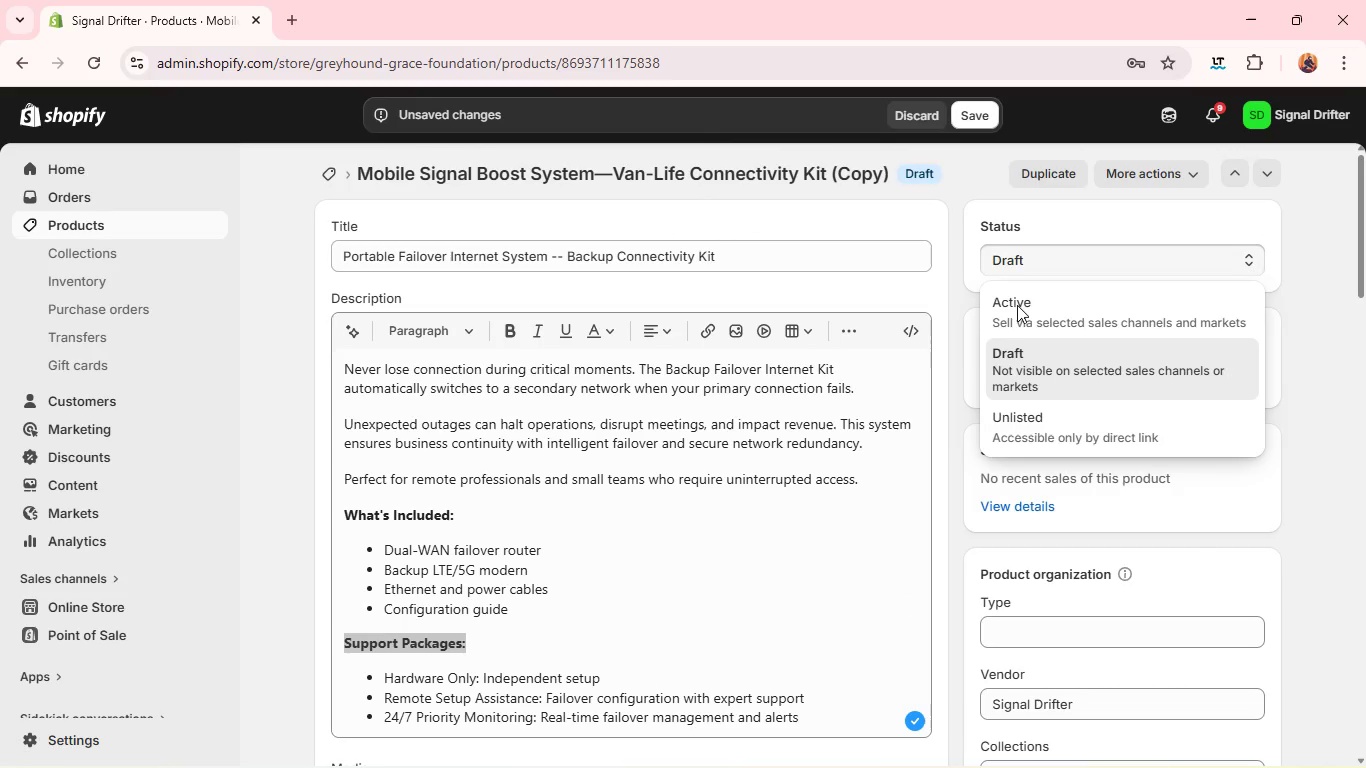 
left_click([1016, 307])
 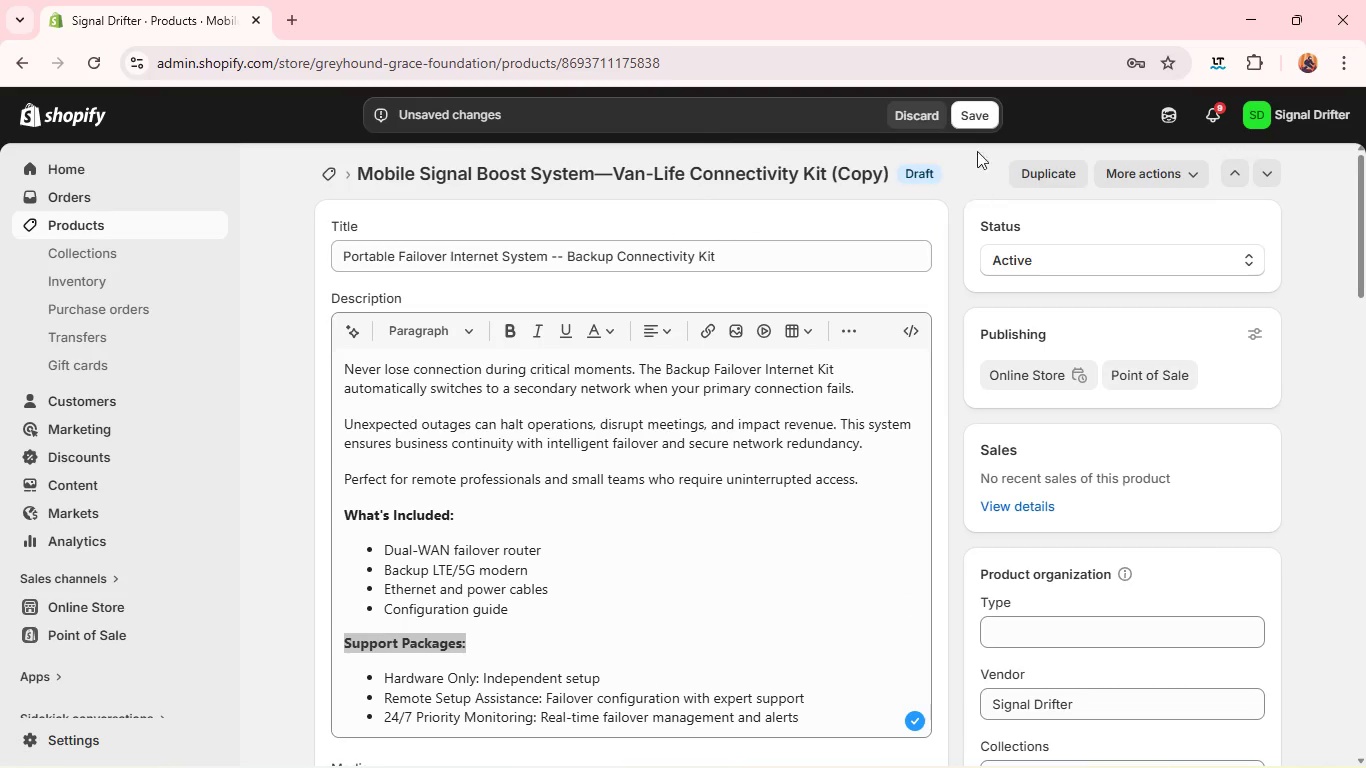 
wait(5.78)
 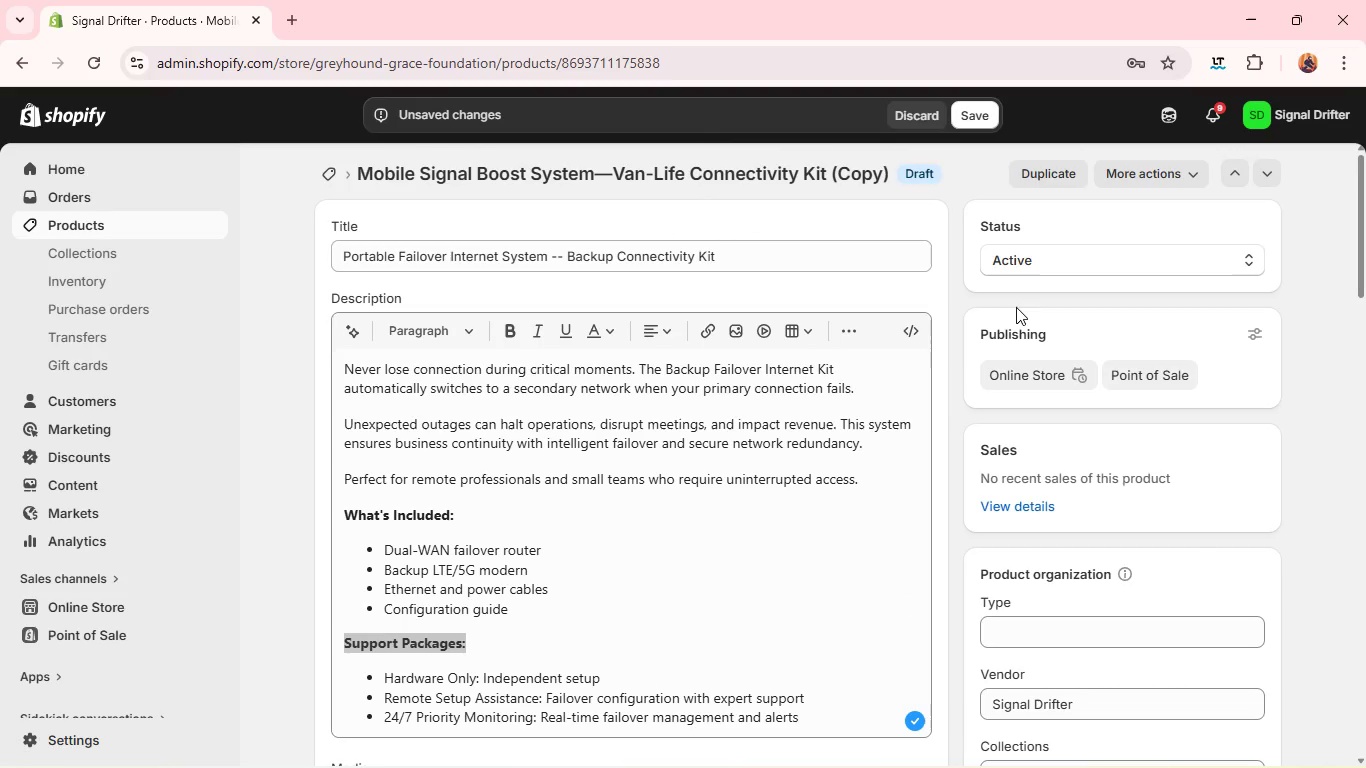 
left_click([984, 102])
 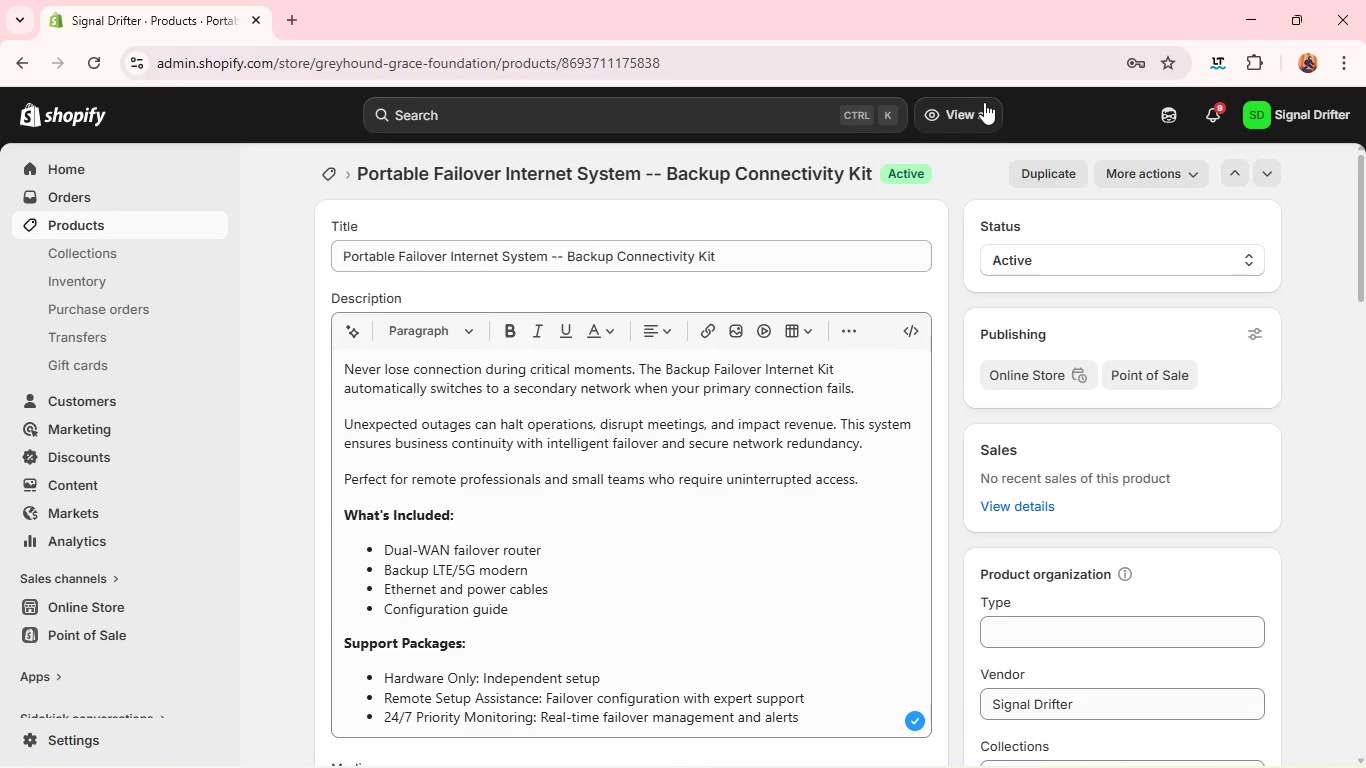 
wait(21.45)
 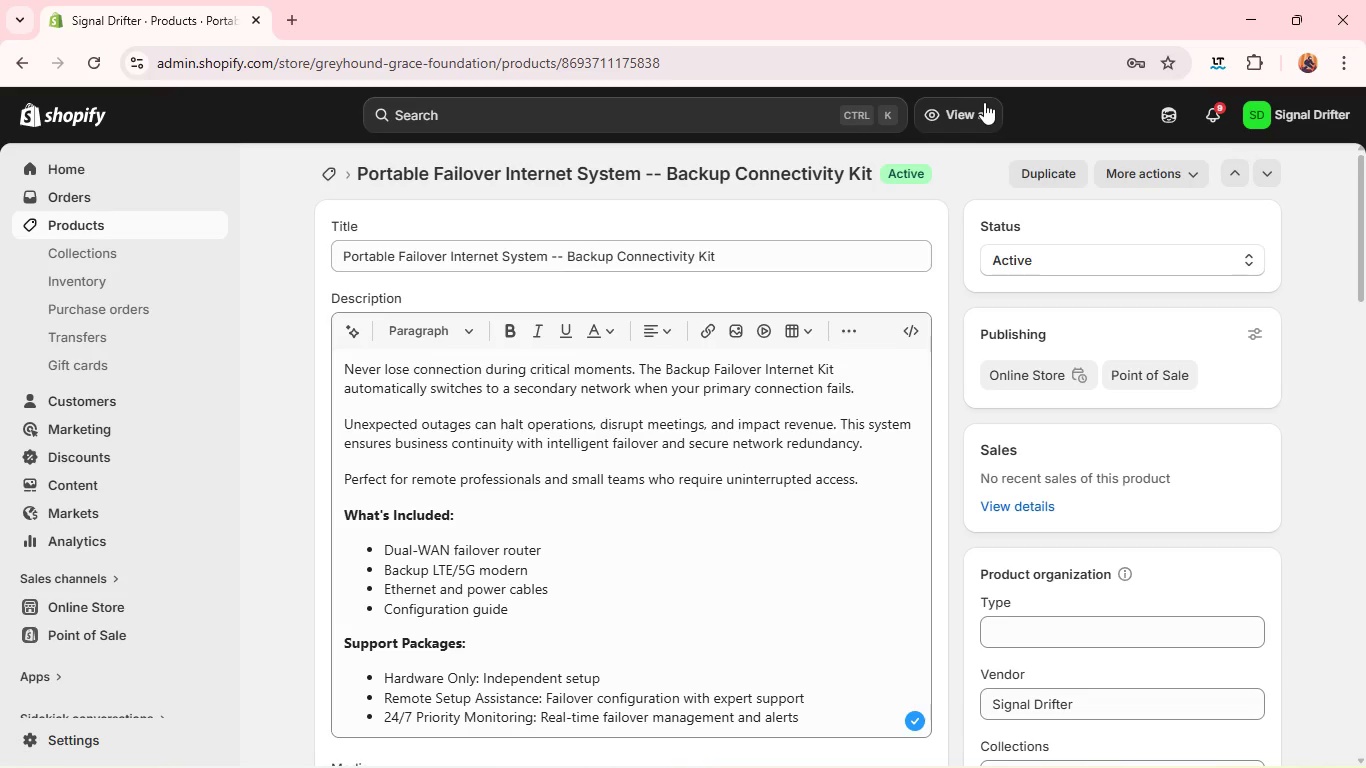 
hold_key(key=AltLeft, duration=0.52)
 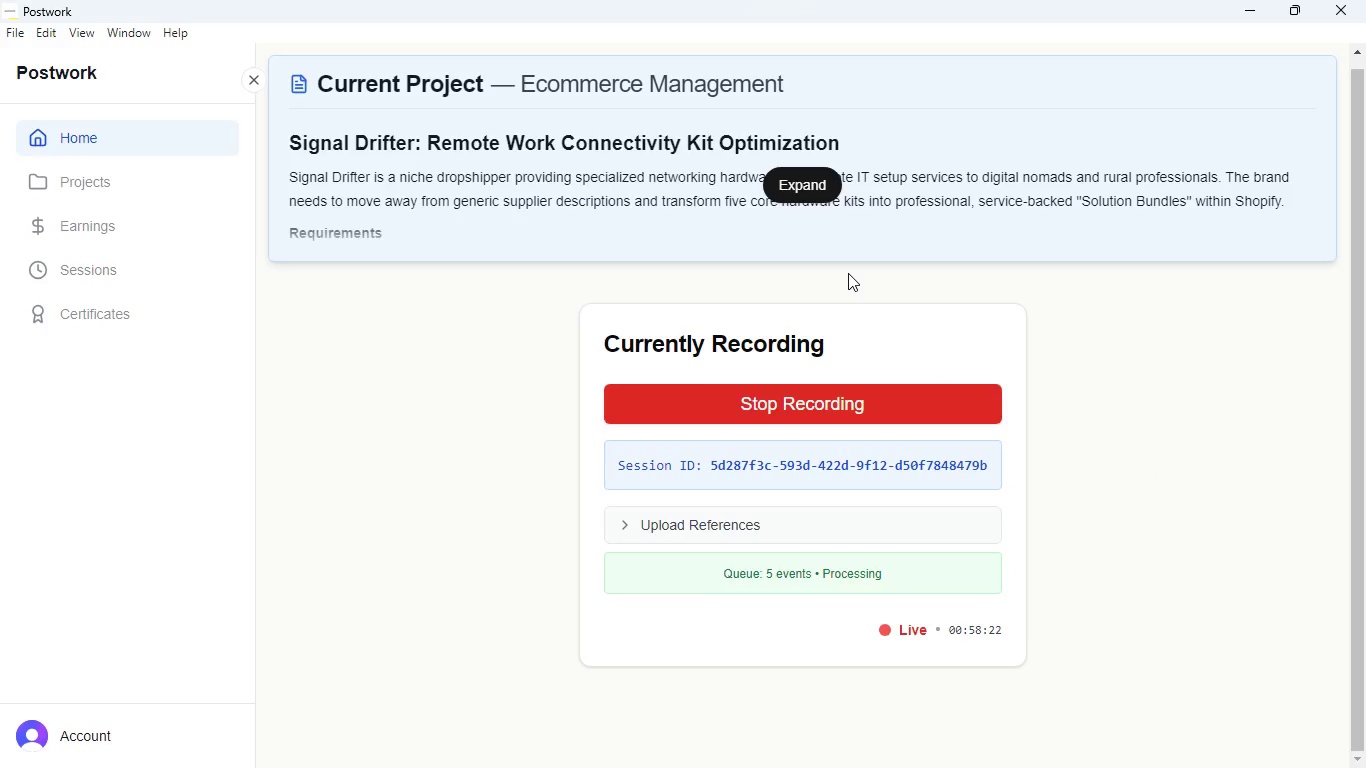 
key(Tab)